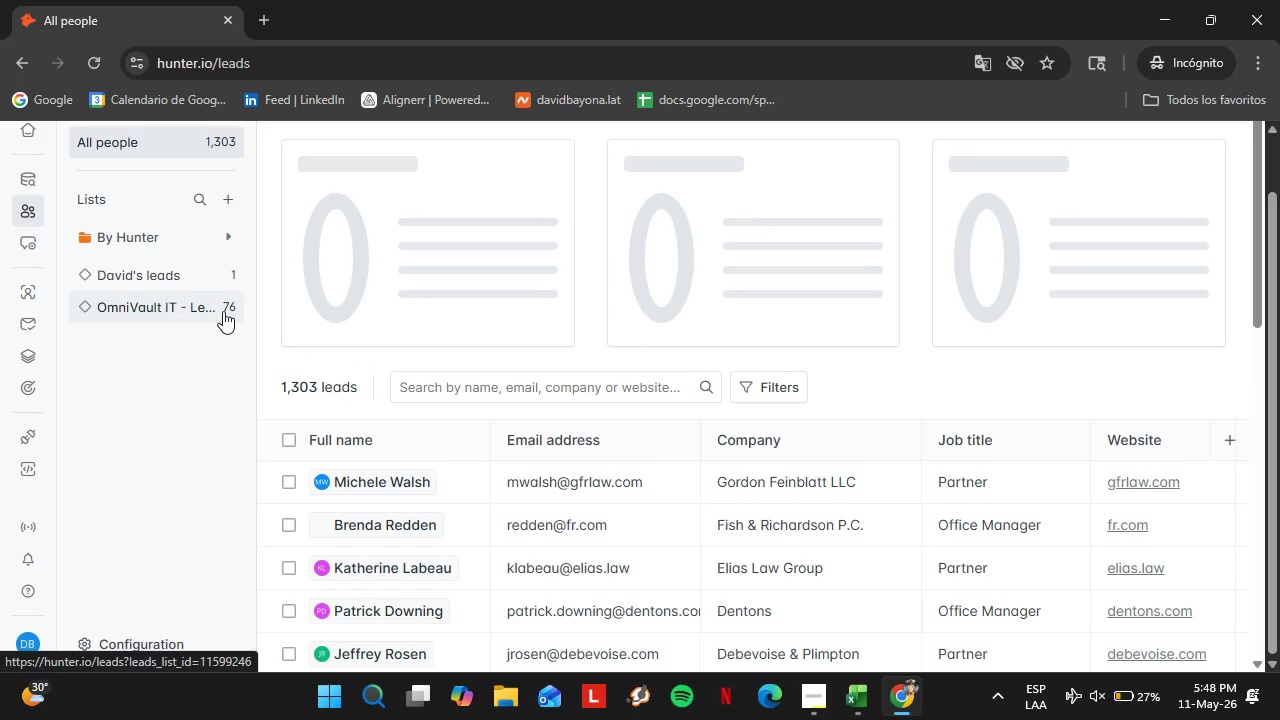 
scroll: coordinate [567, 482], scroll_direction: down, amount: 7.0
 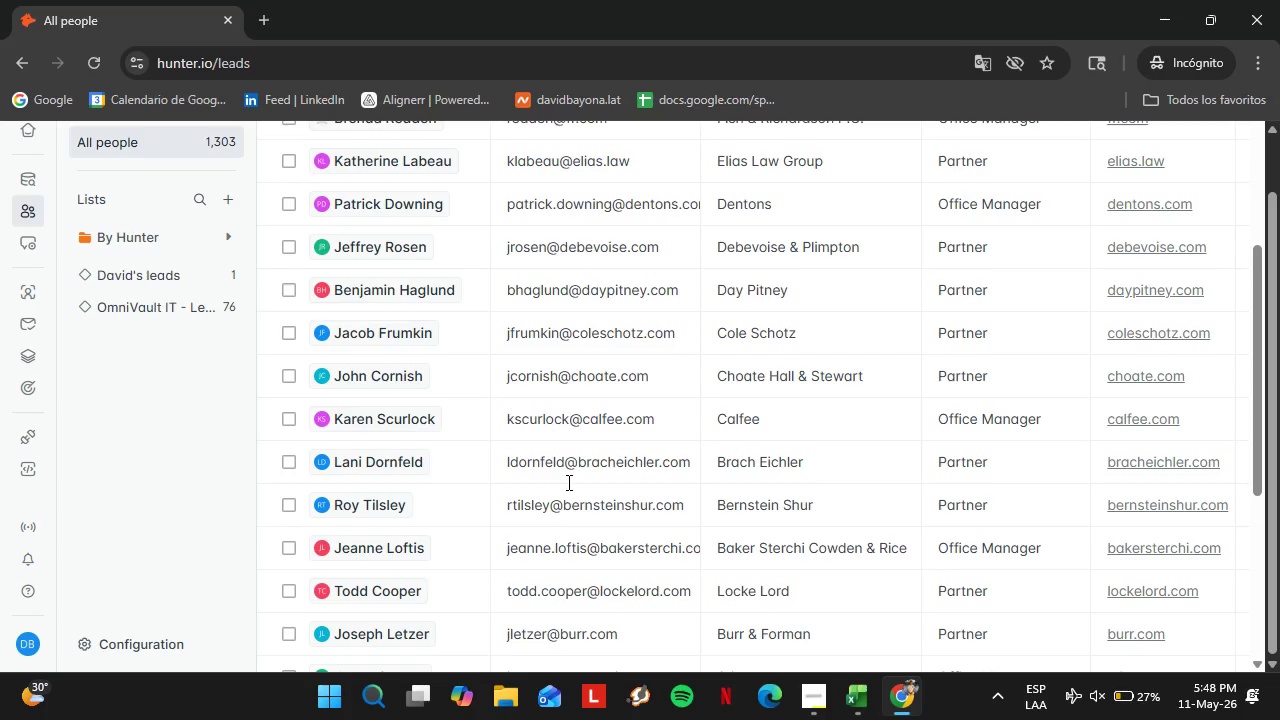 
left_click_drag(start_coordinate=[481, 637], to_coordinate=[819, 626])
 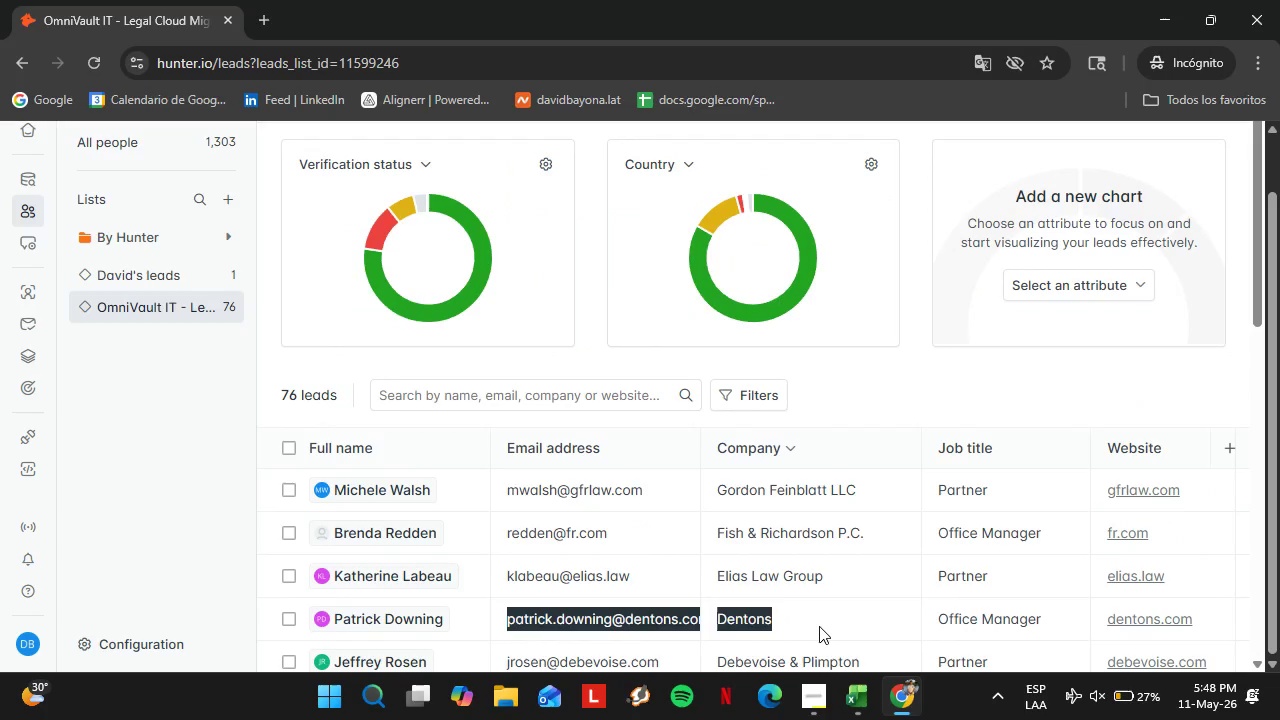 
scroll: coordinate [648, 547], scroll_direction: down, amount: 7.0
 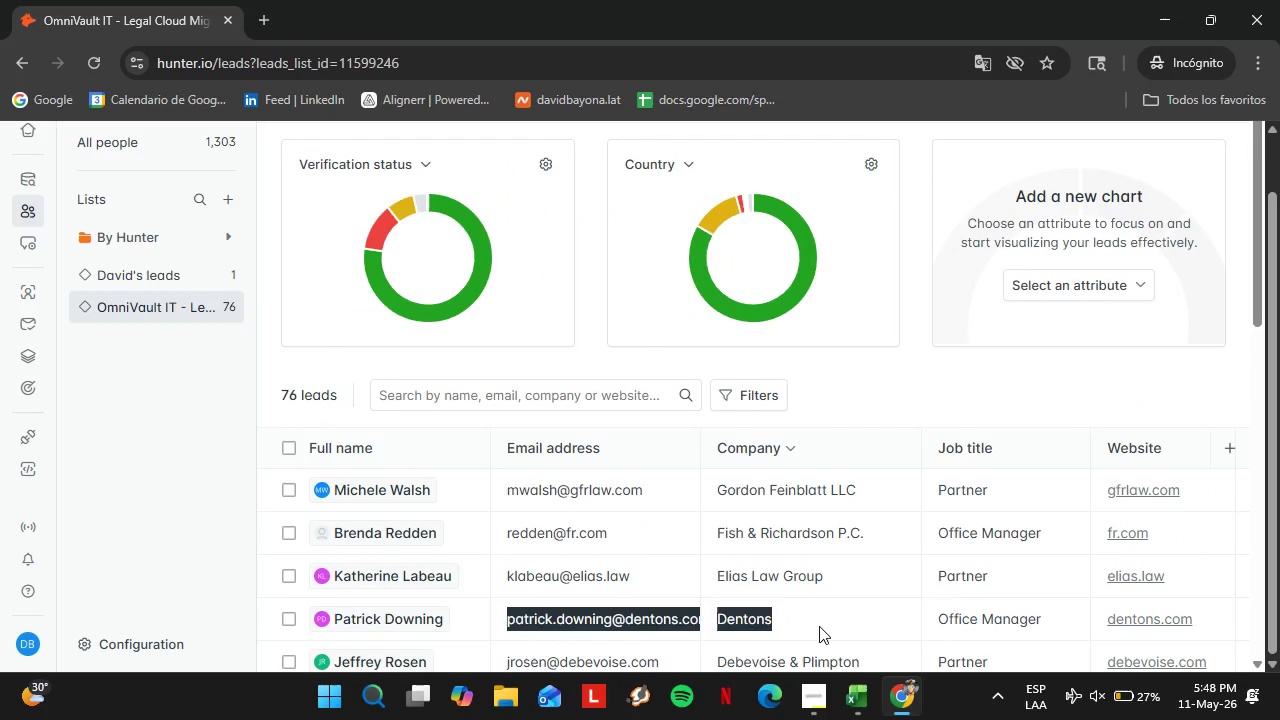 
left_click_drag(start_coordinate=[537, 639], to_coordinate=[999, 648])
 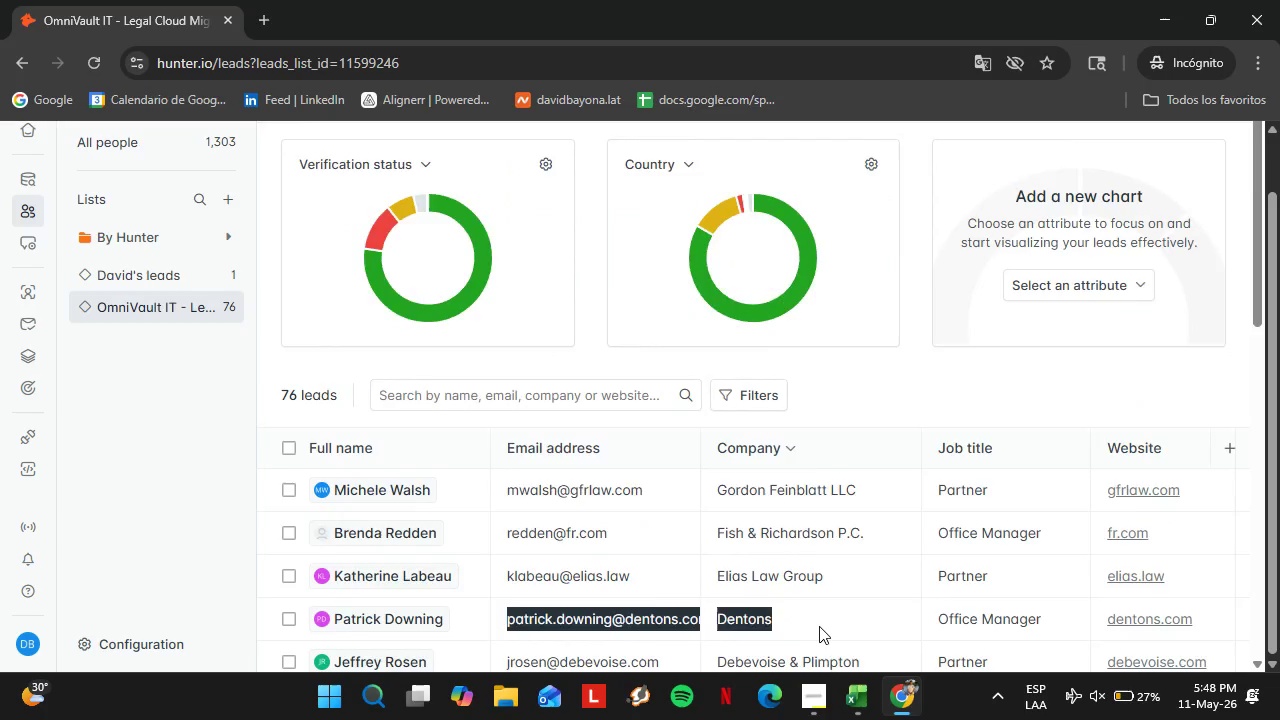 
scroll: coordinate [963, 557], scroll_direction: up, amount: 7.0
 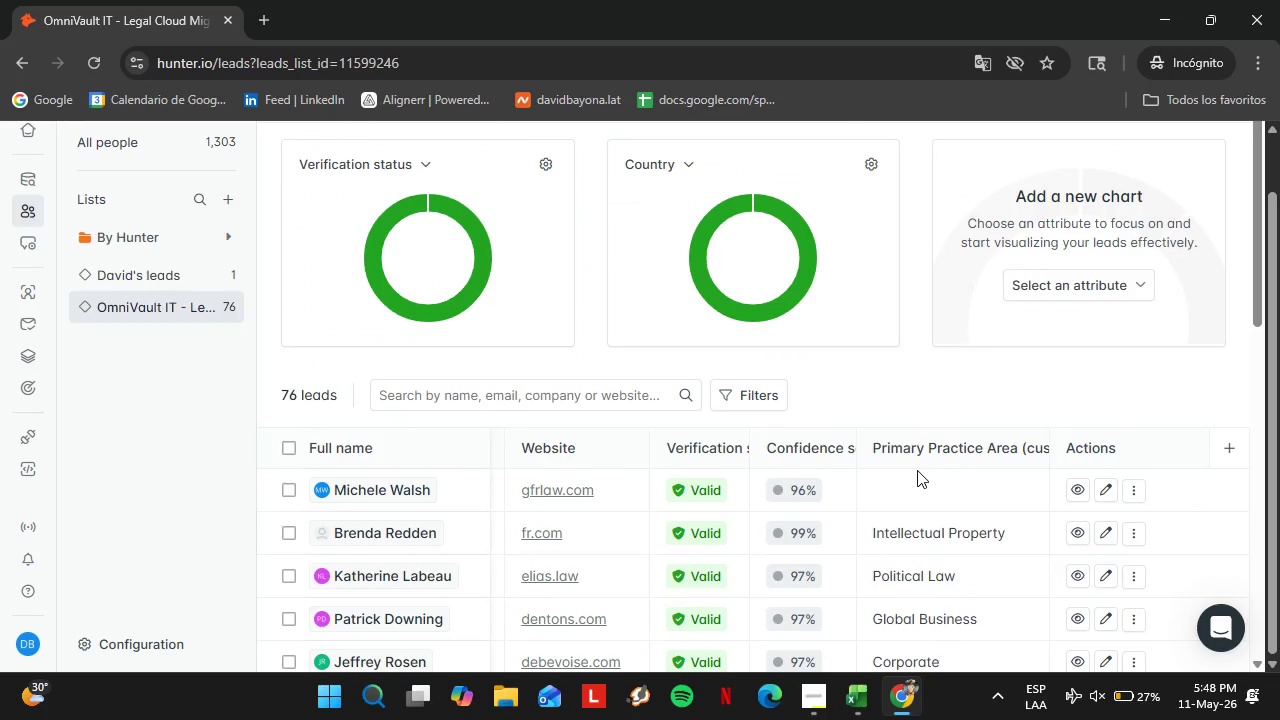 
double_click([921, 488])
 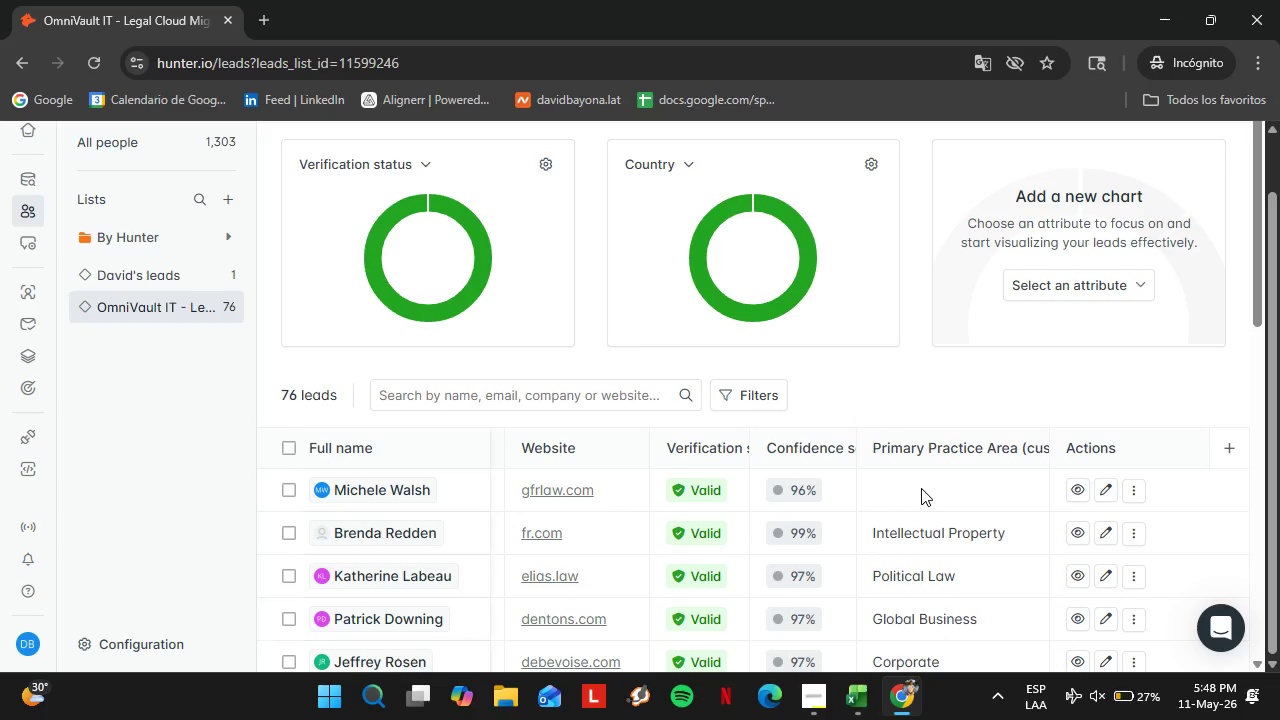 
triple_click([921, 488])
 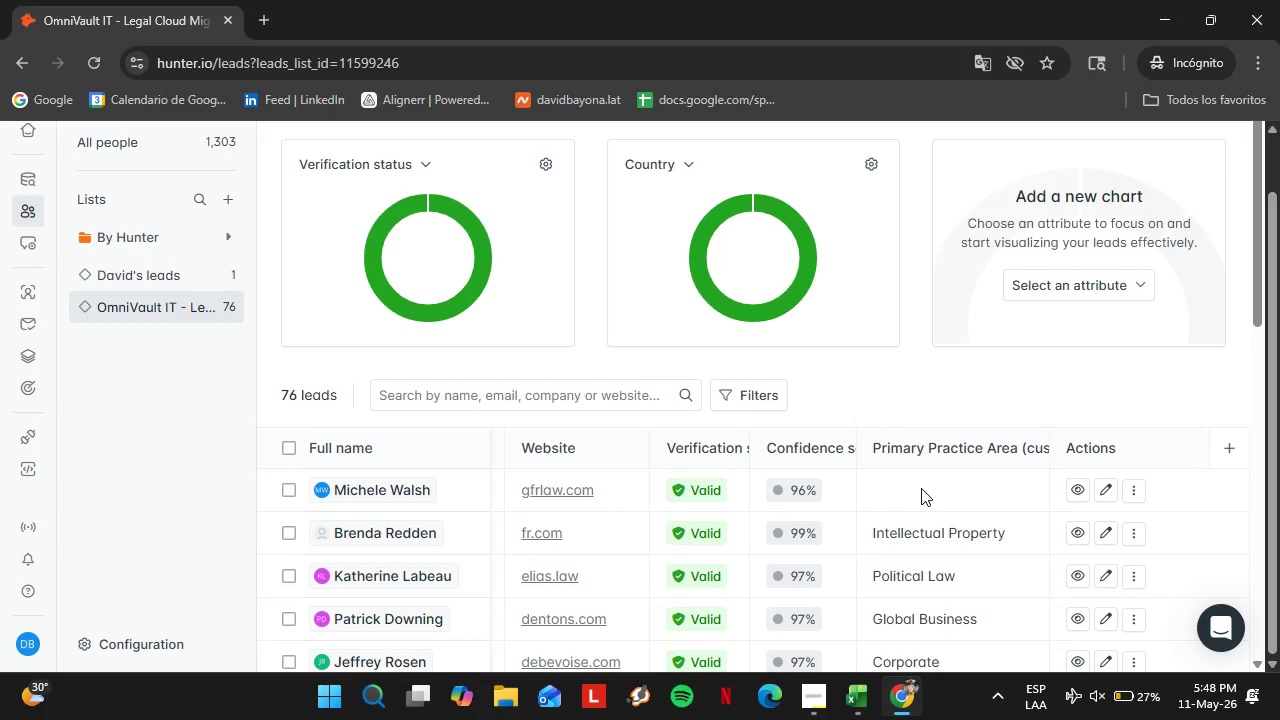 
triple_click([921, 488])
 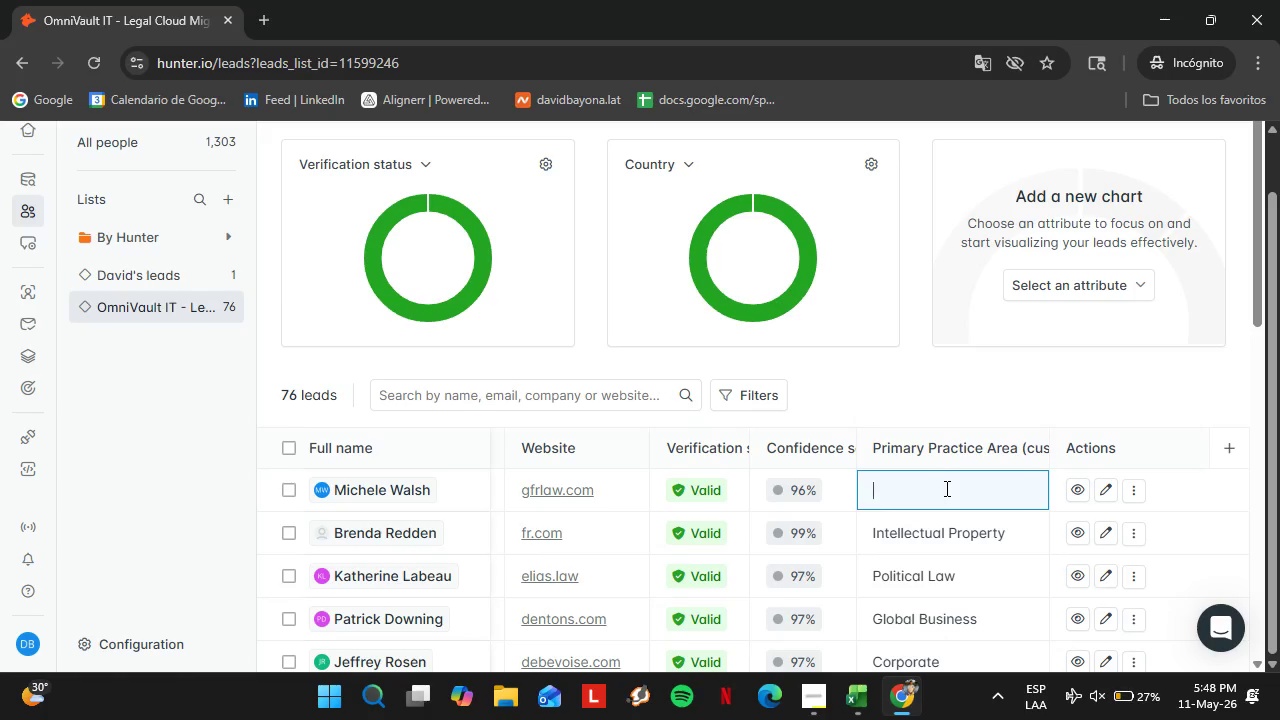 
type(Healthcare)
 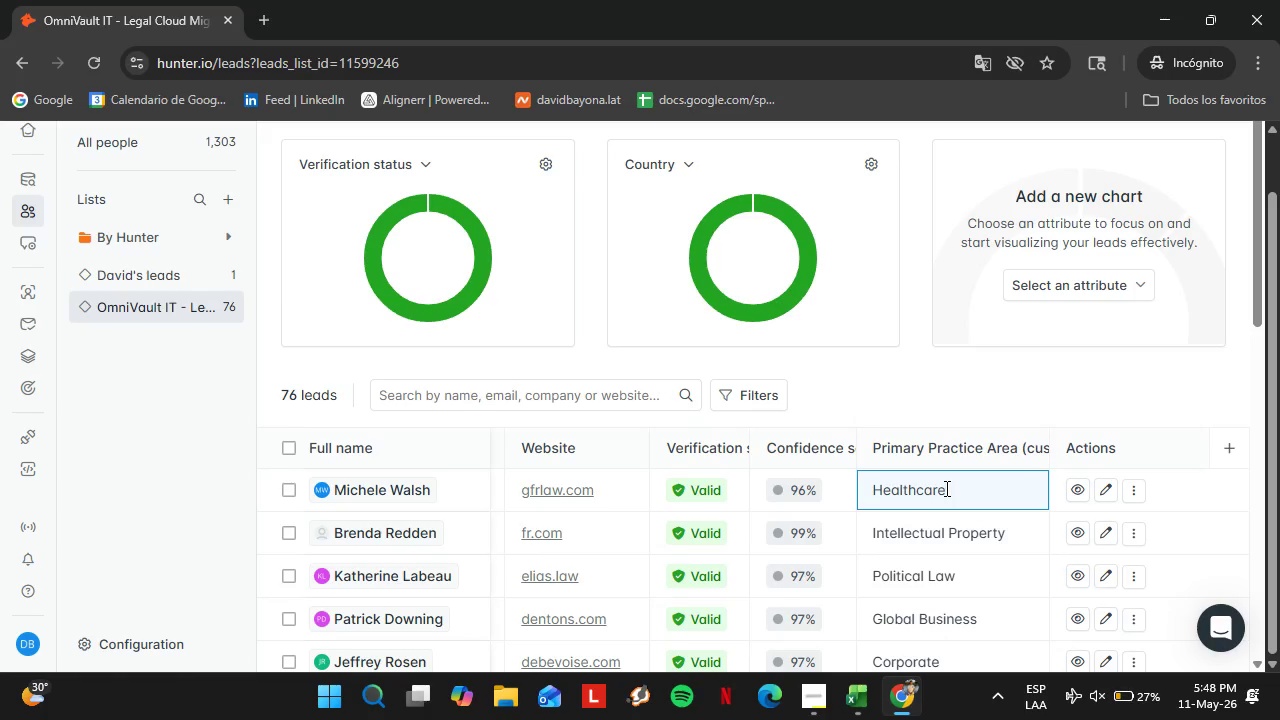 
key(Enter)
 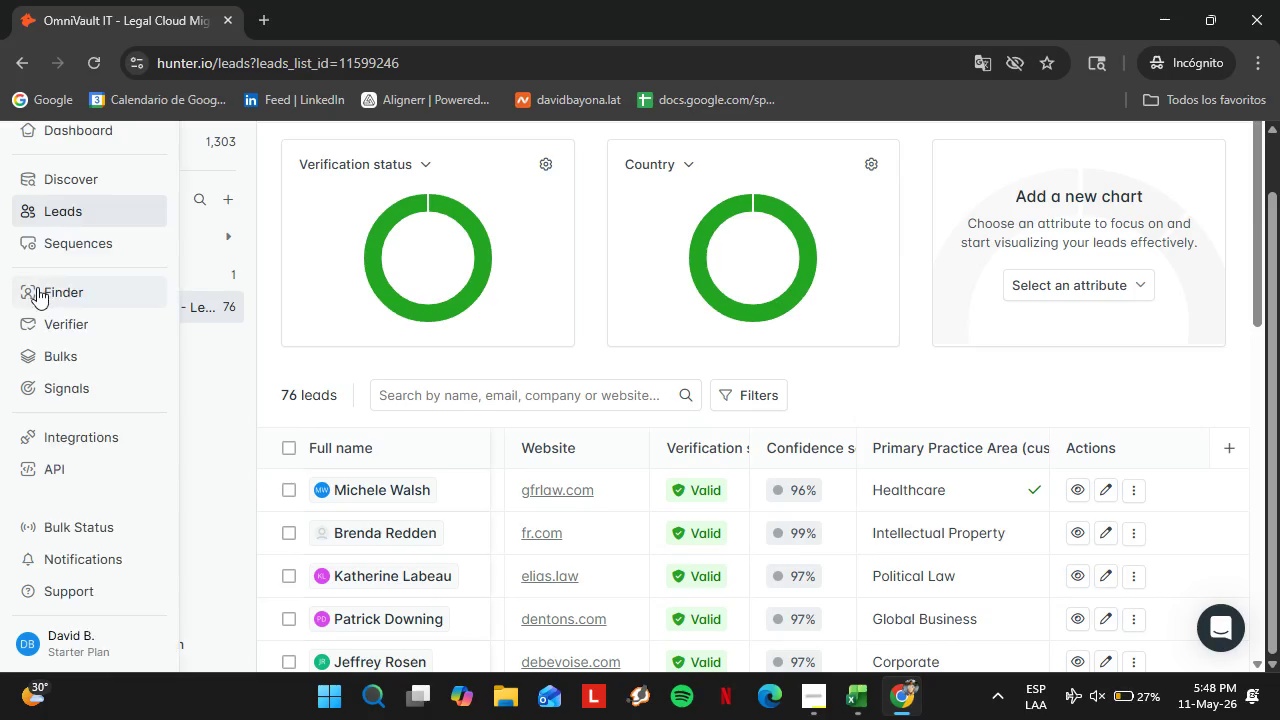 
left_click([34, 287])
 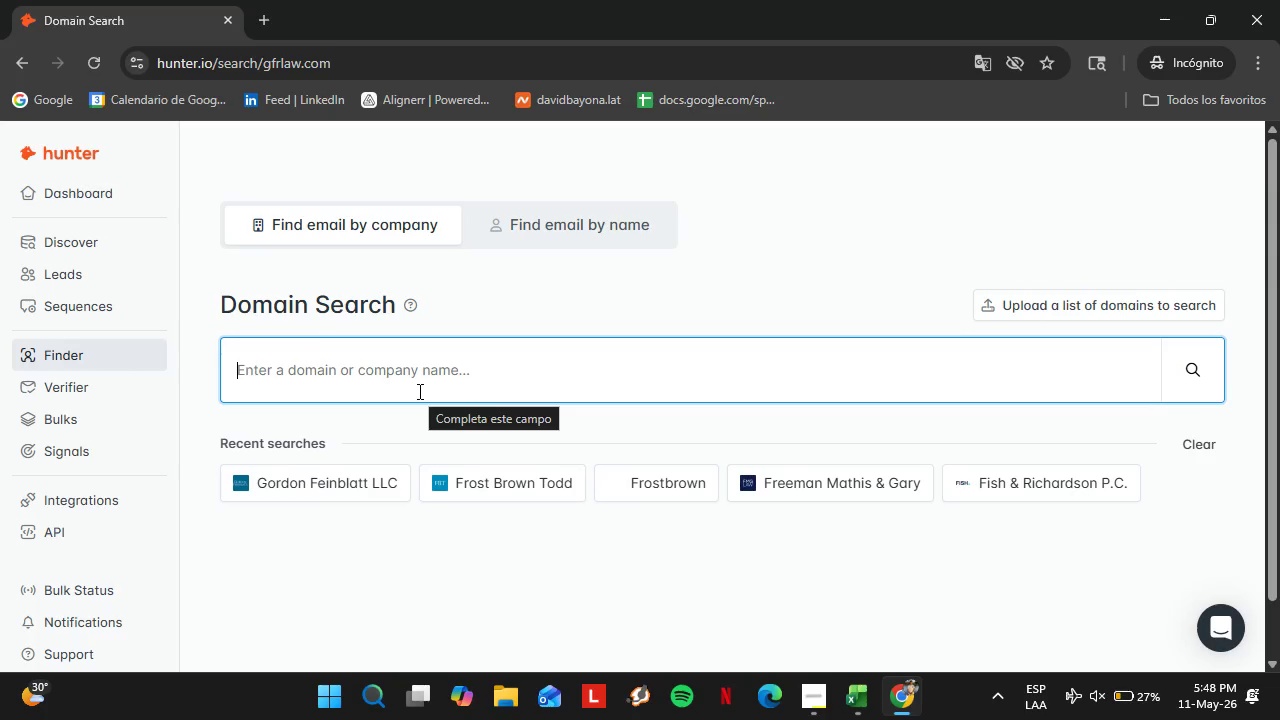 
left_click([405, 384])
 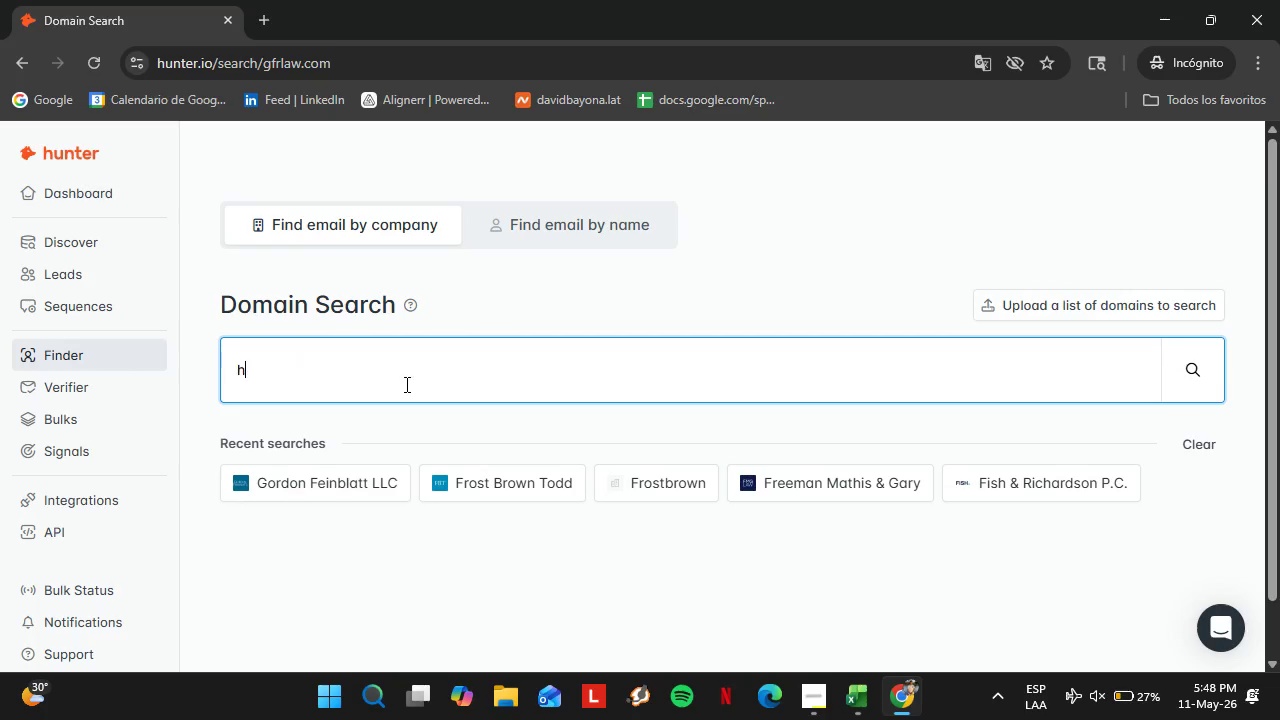 
type(hallestill.com)
 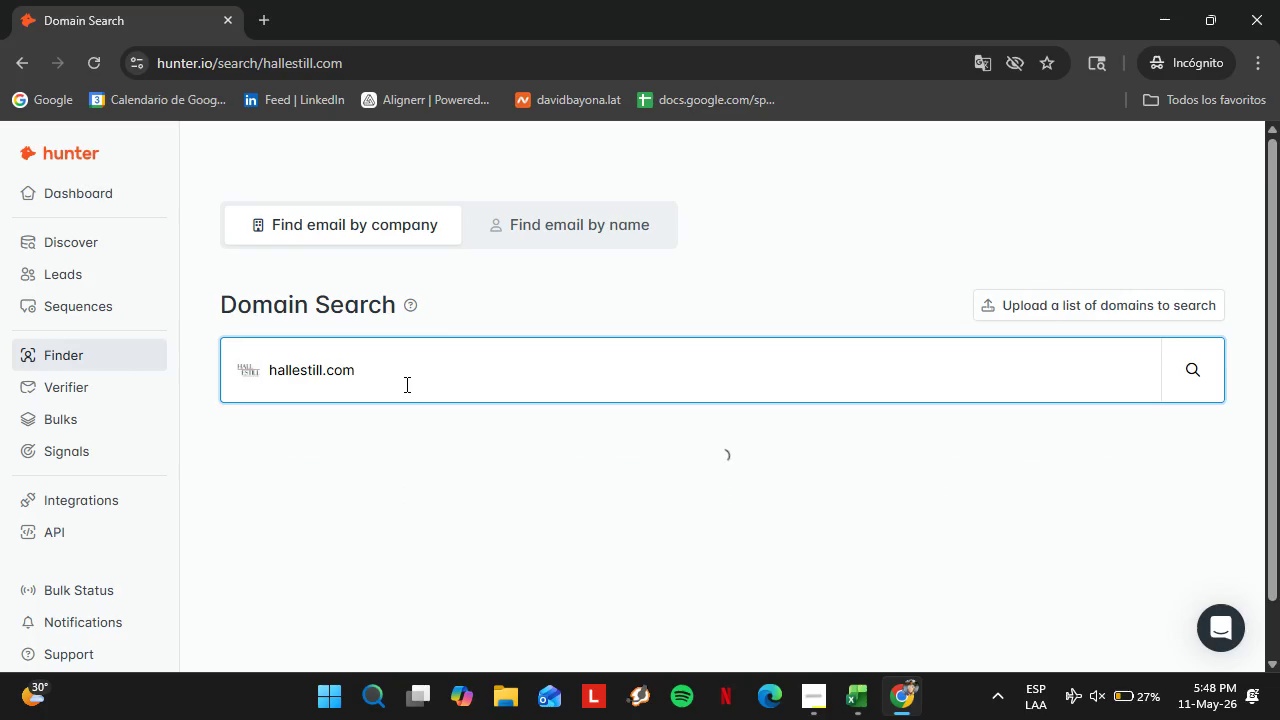 
key(Enter)
 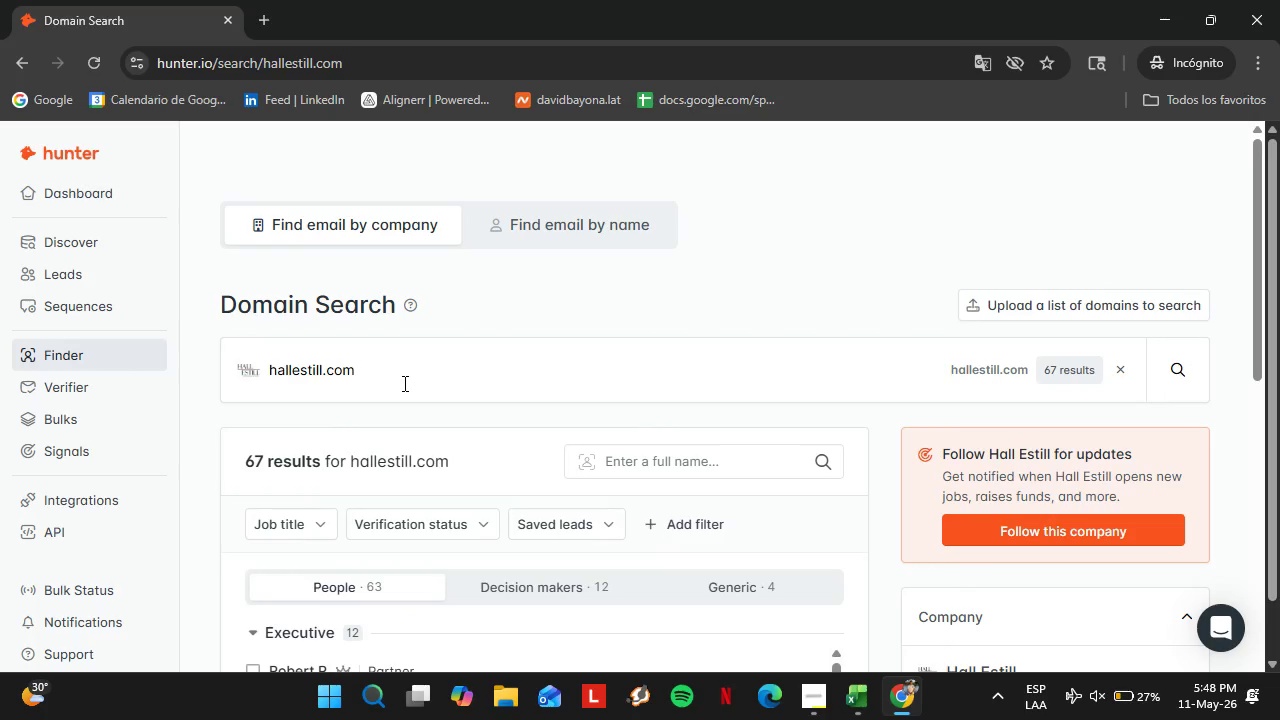 
scroll: coordinate [403, 383], scroll_direction: down, amount: 3.0
 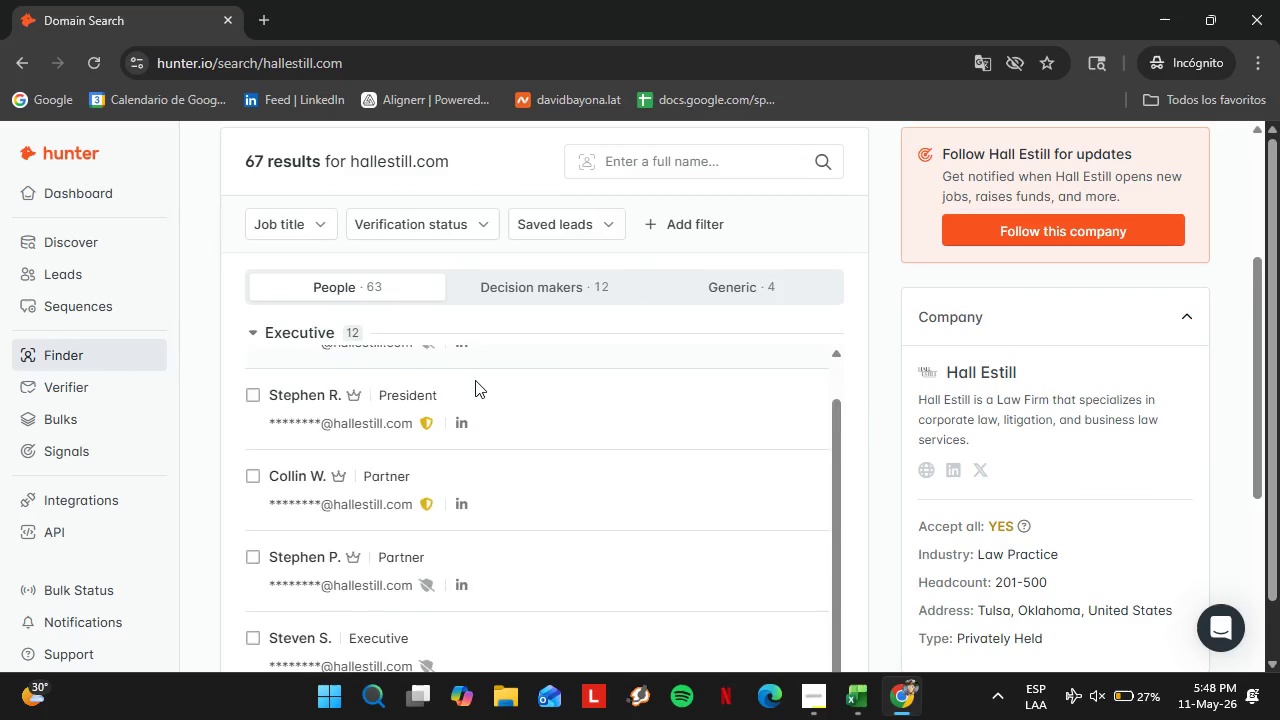 
scroll: coordinate [392, 283], scroll_direction: up, amount: 5.0
 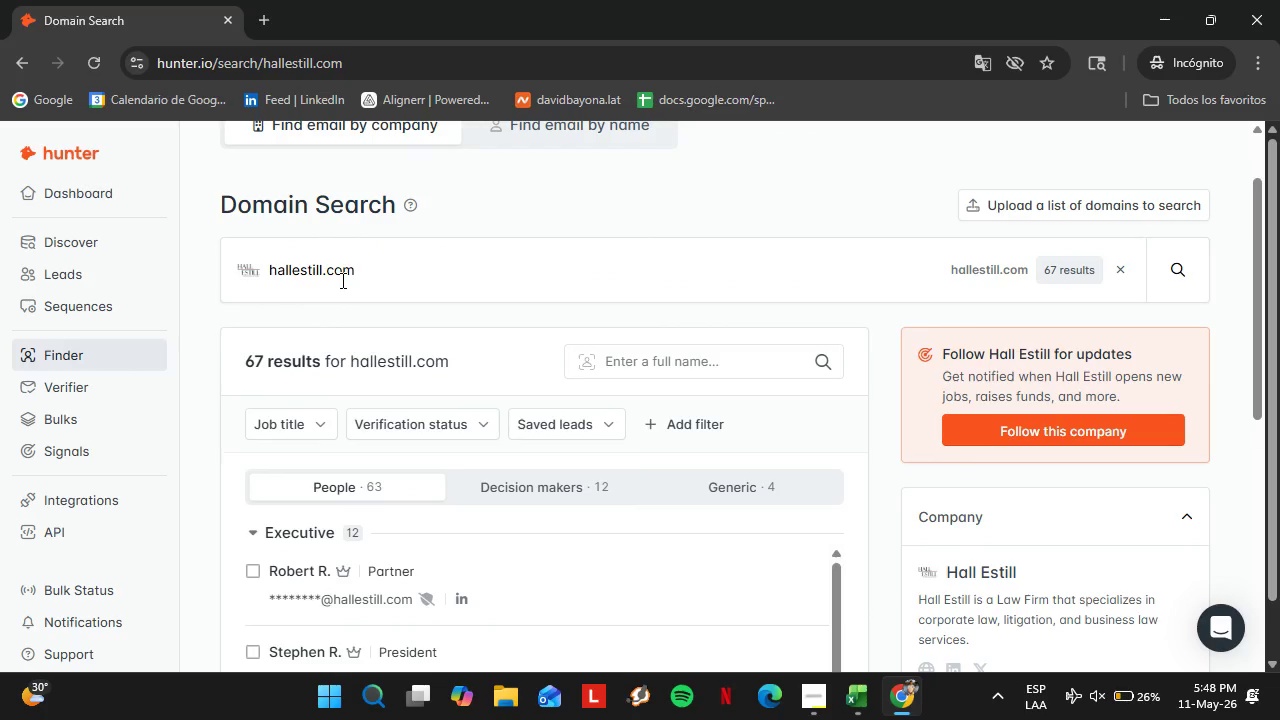 
double_click([341, 280])
 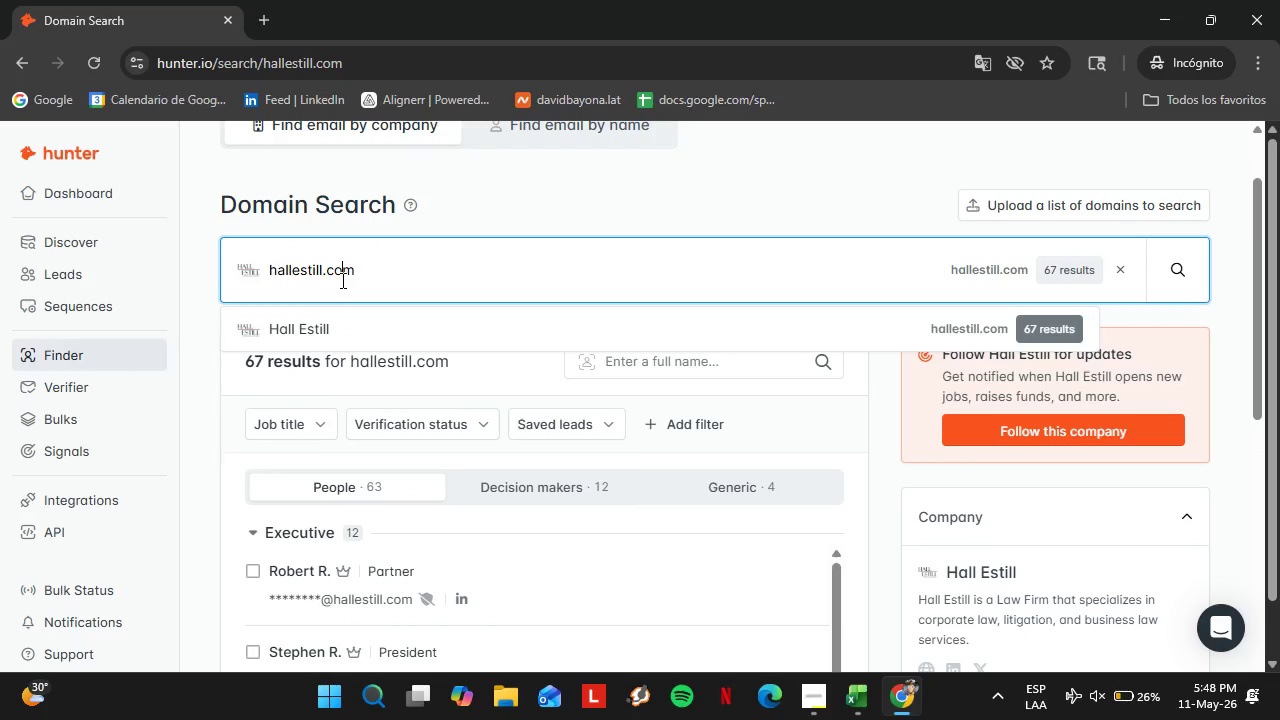 
triple_click([341, 280])
 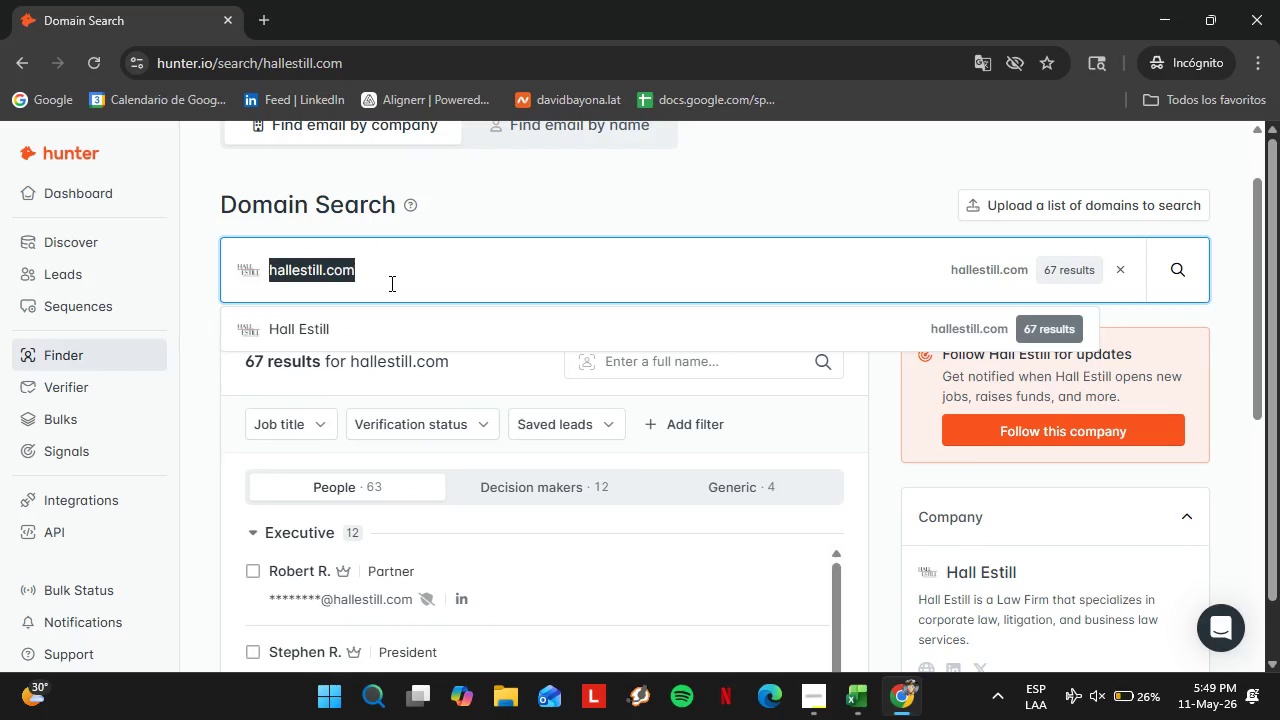 
type(hansonbridgett.com)
 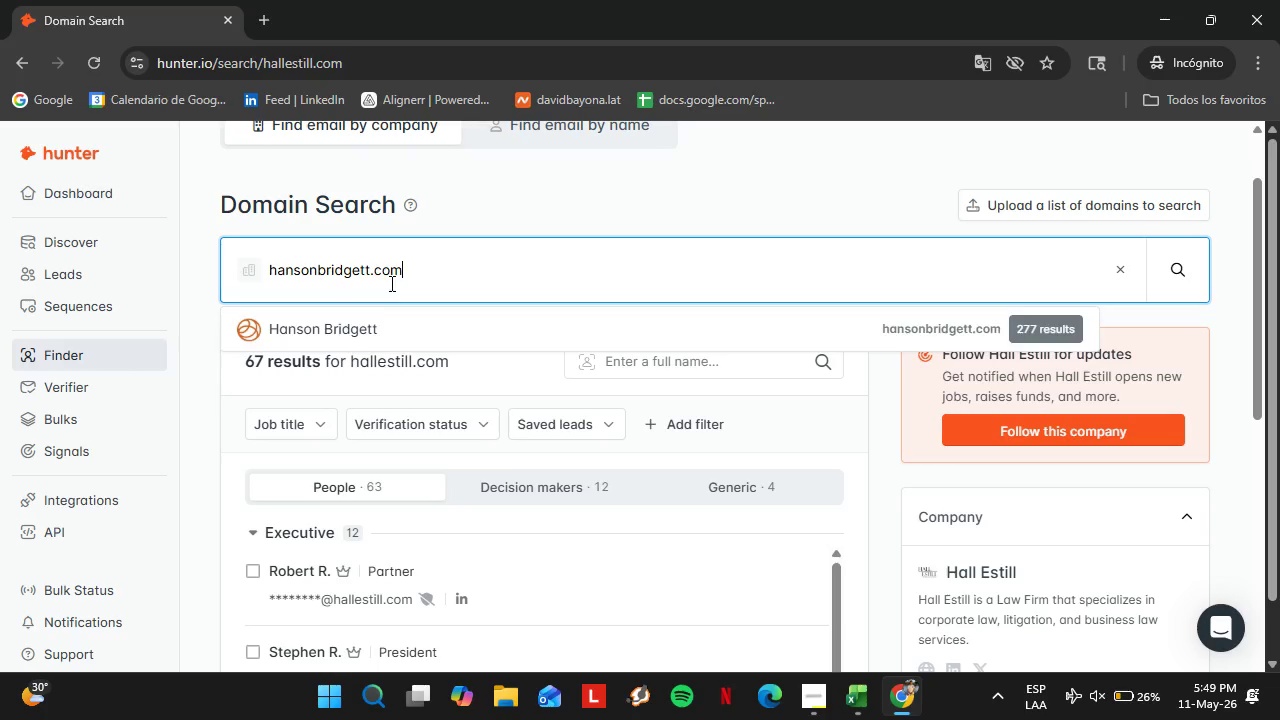 
key(Enter)
 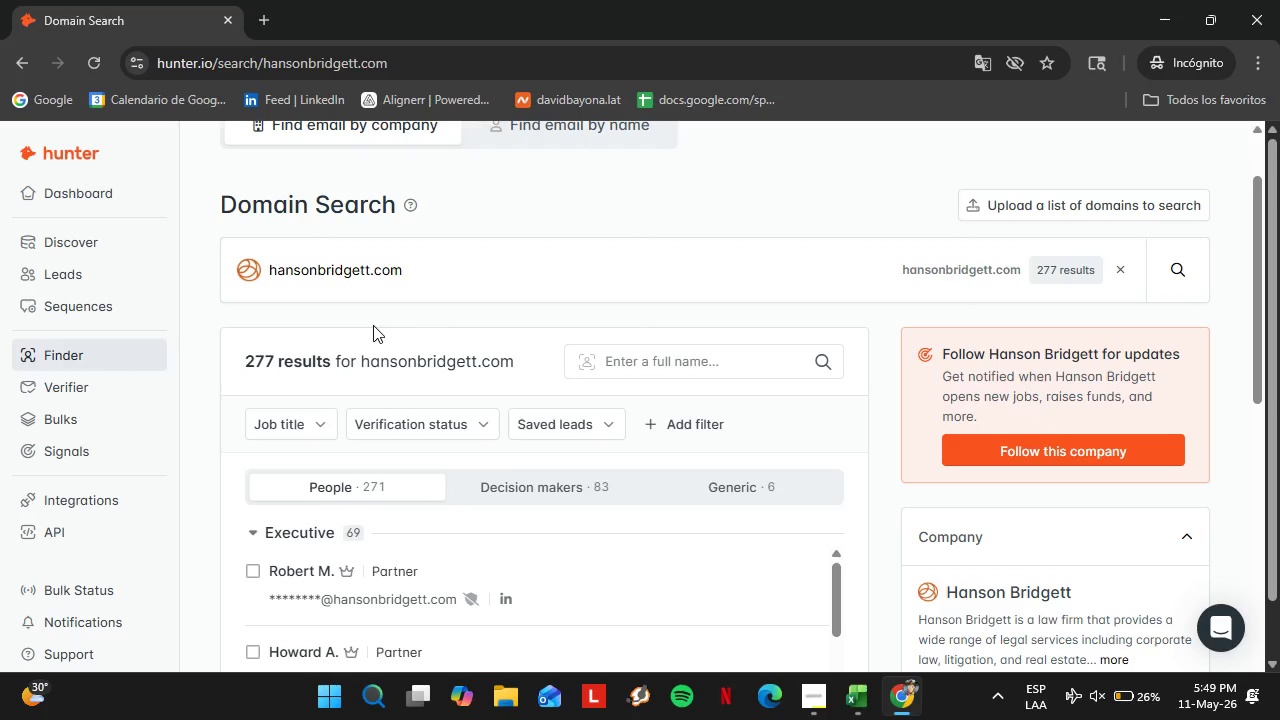 
scroll: coordinate [383, 336], scroll_direction: down, amount: 2.0
 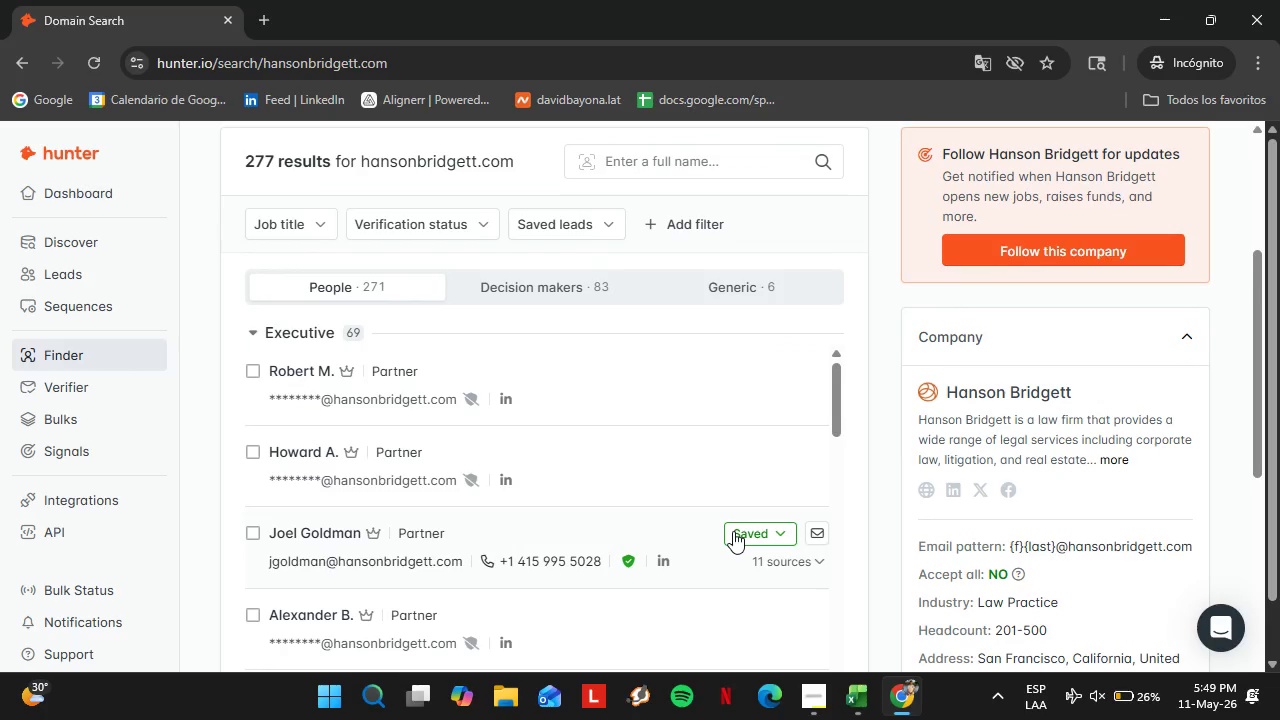 
left_click([754, 533])
 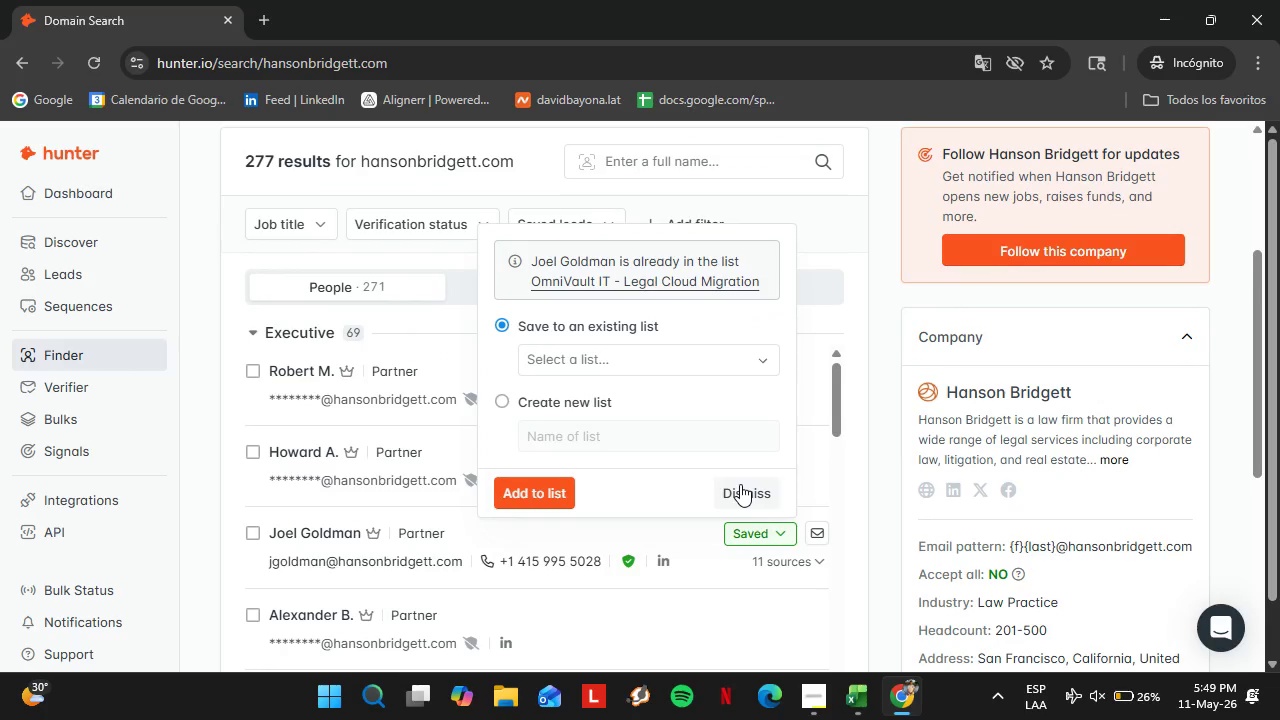 
left_click([329, 281])
 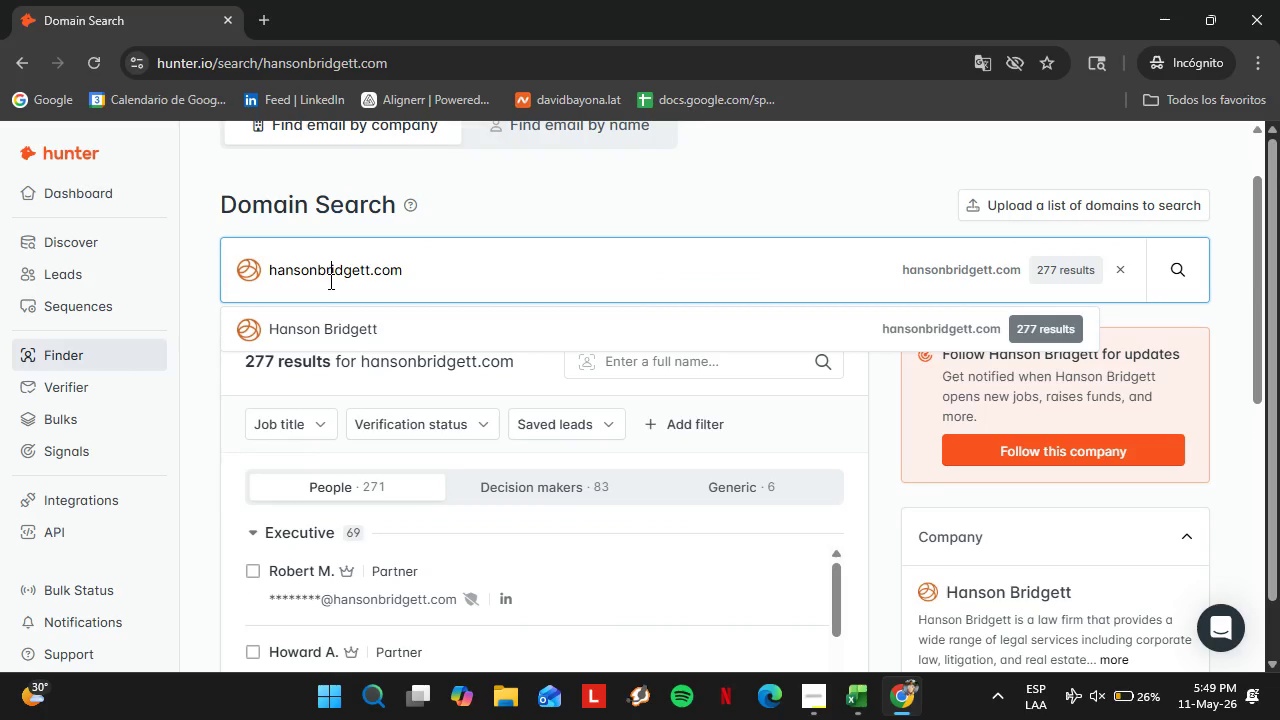 
scroll: coordinate [498, 377], scroll_direction: up, amount: 2.0
 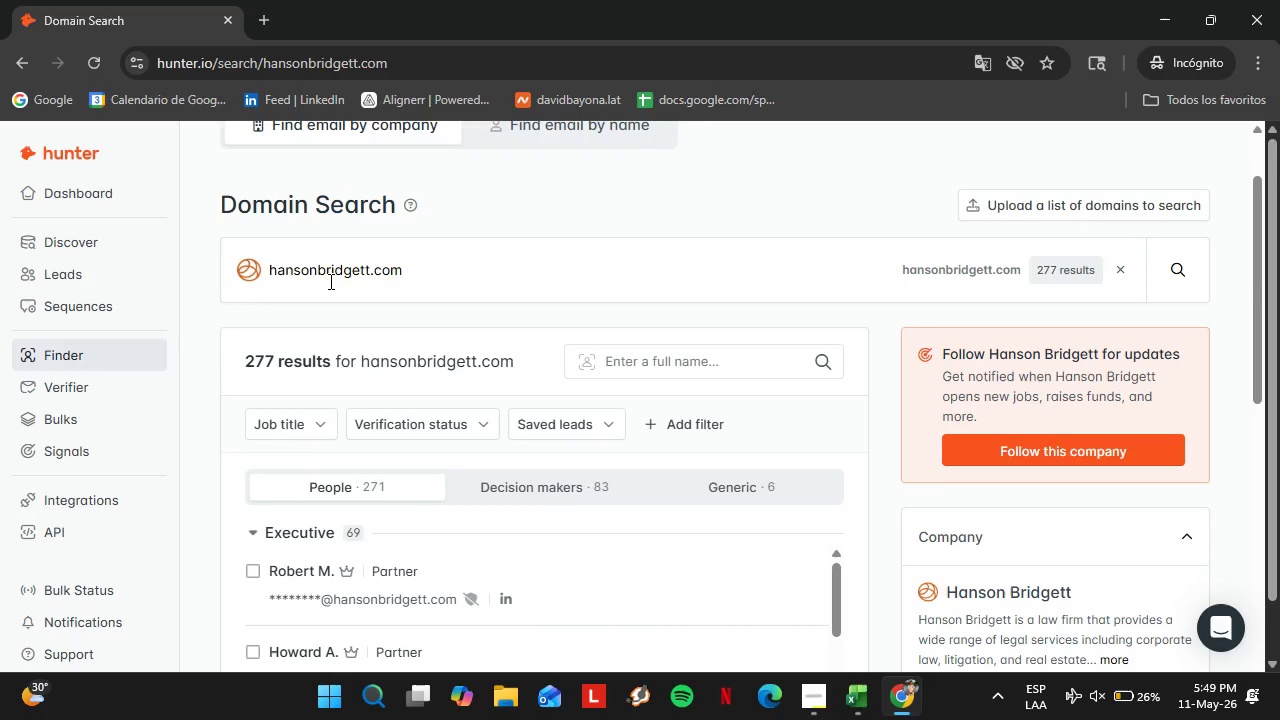 
double_click([329, 281])
 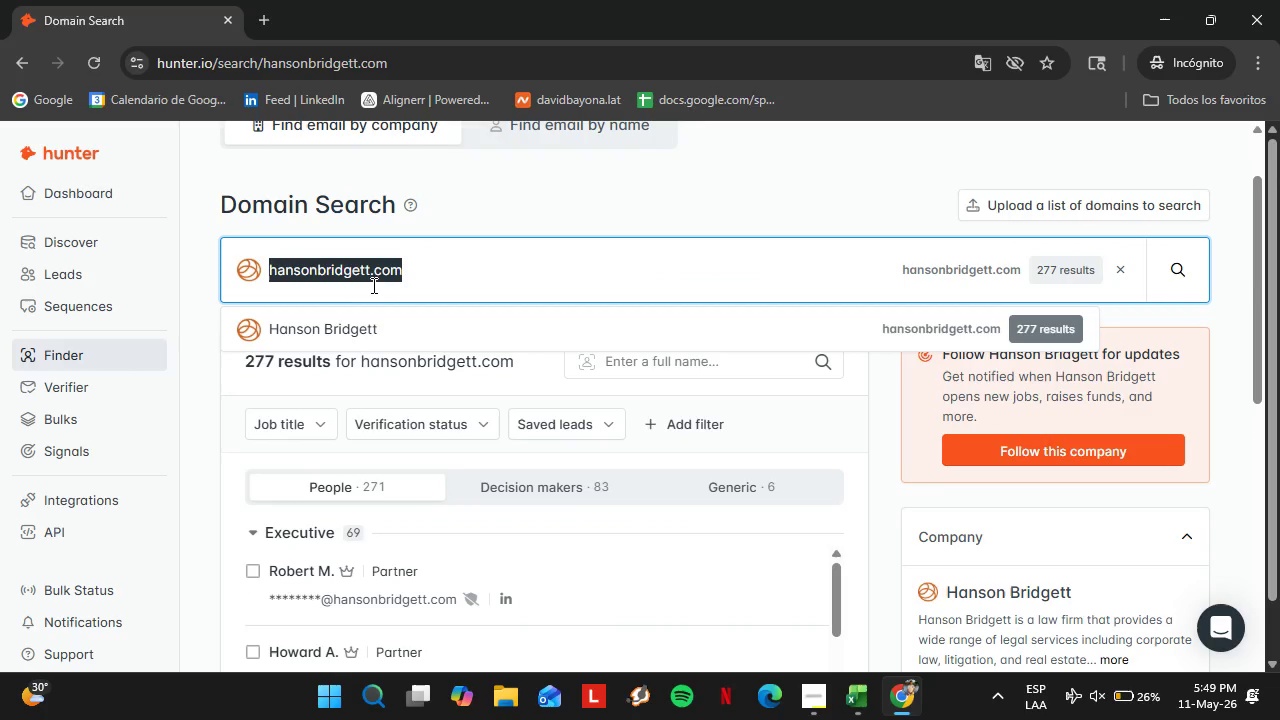 
triple_click([329, 281])
 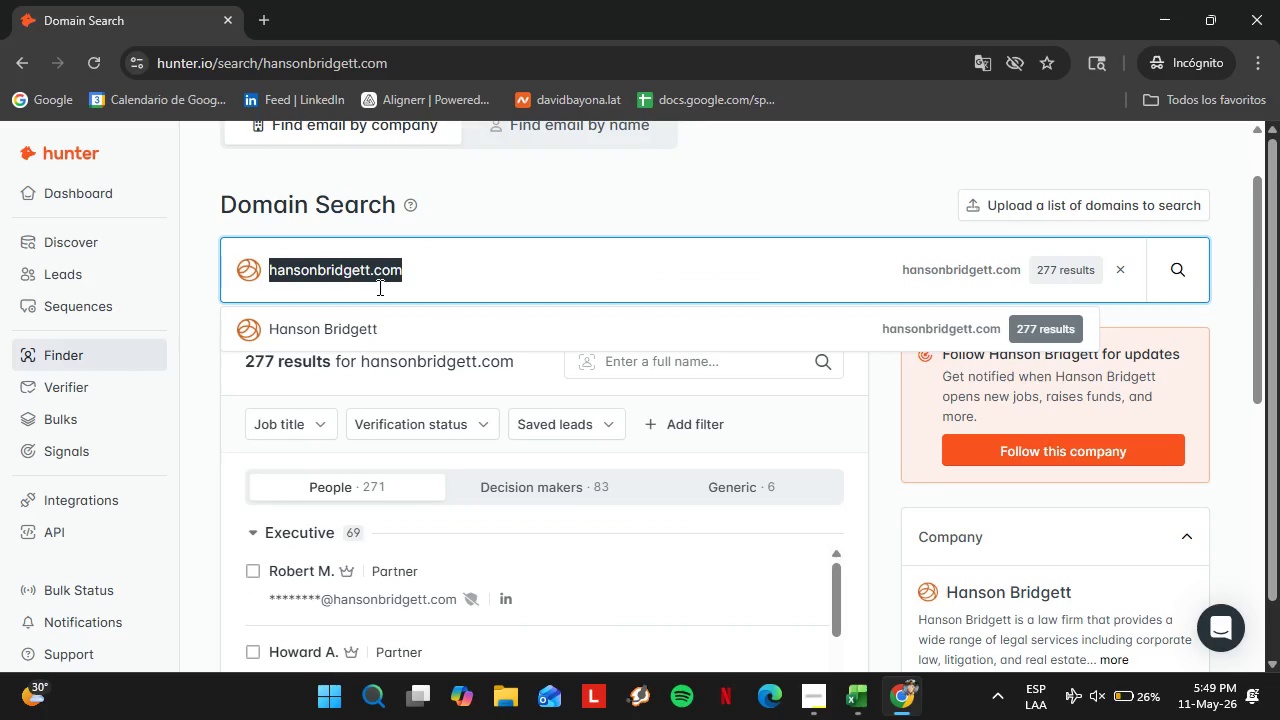 
type(hinckleyallen.com)
 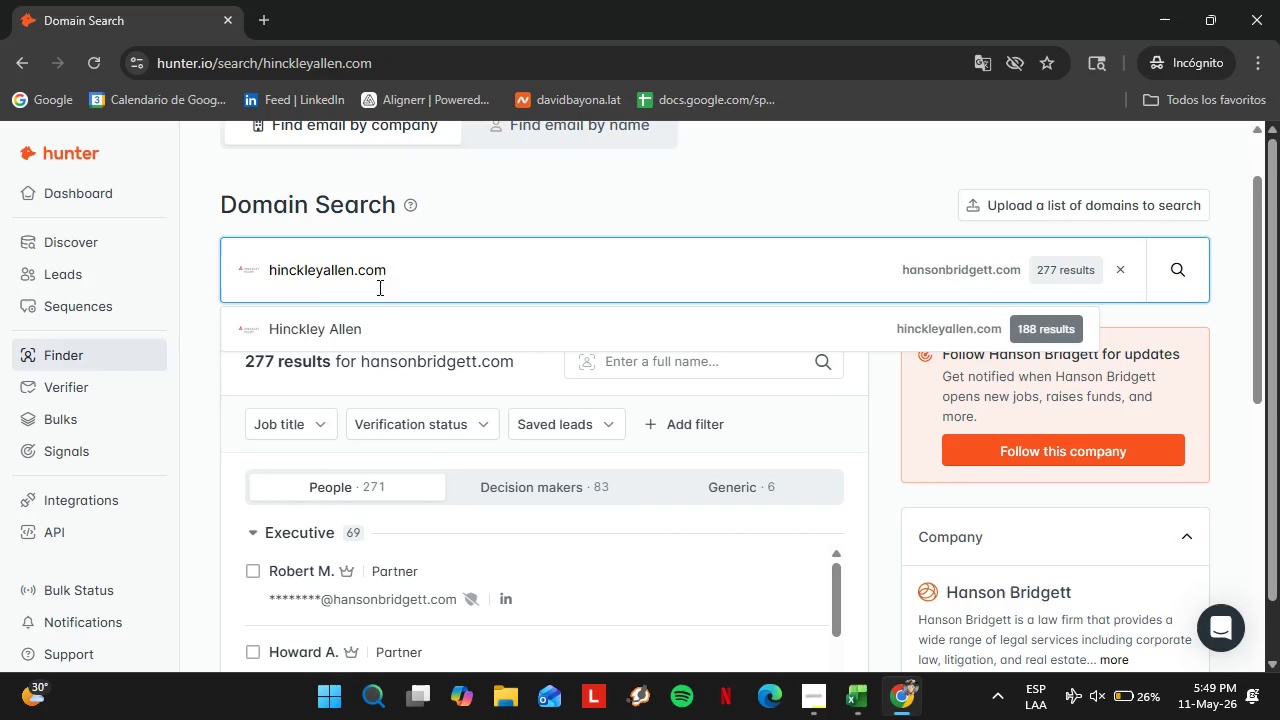 
key(Enter)
 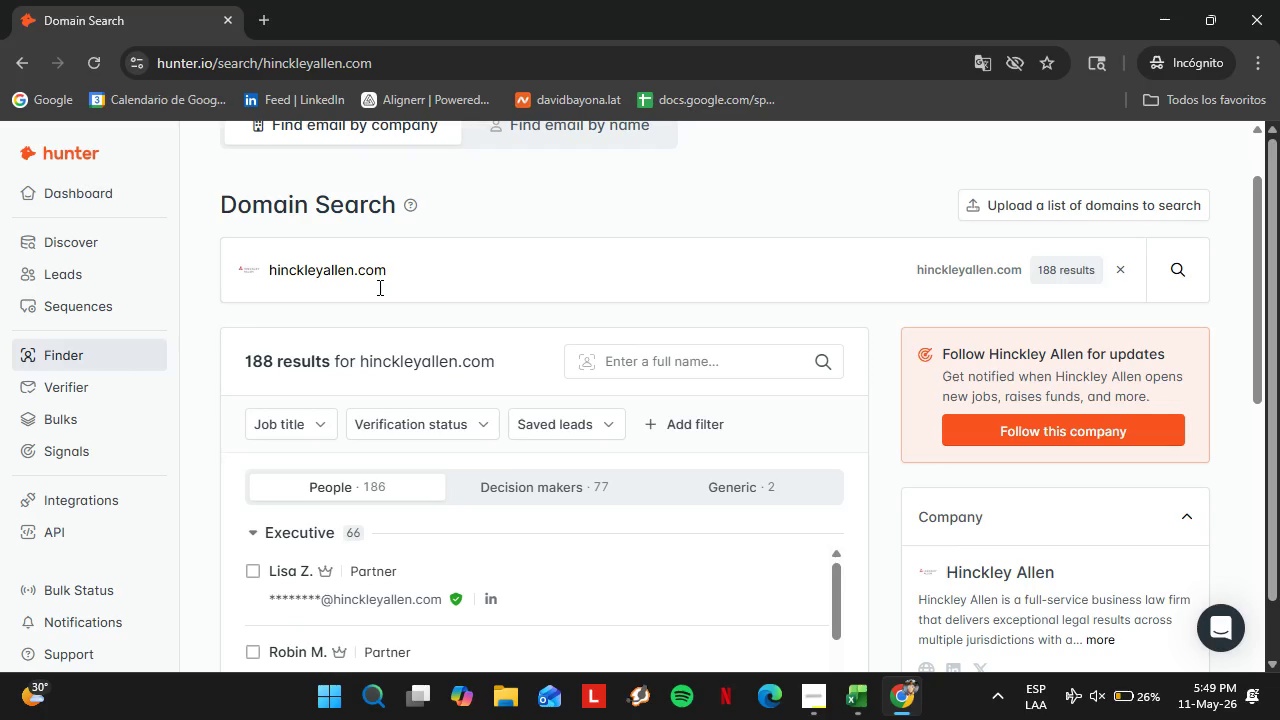 
wait(5.01)
 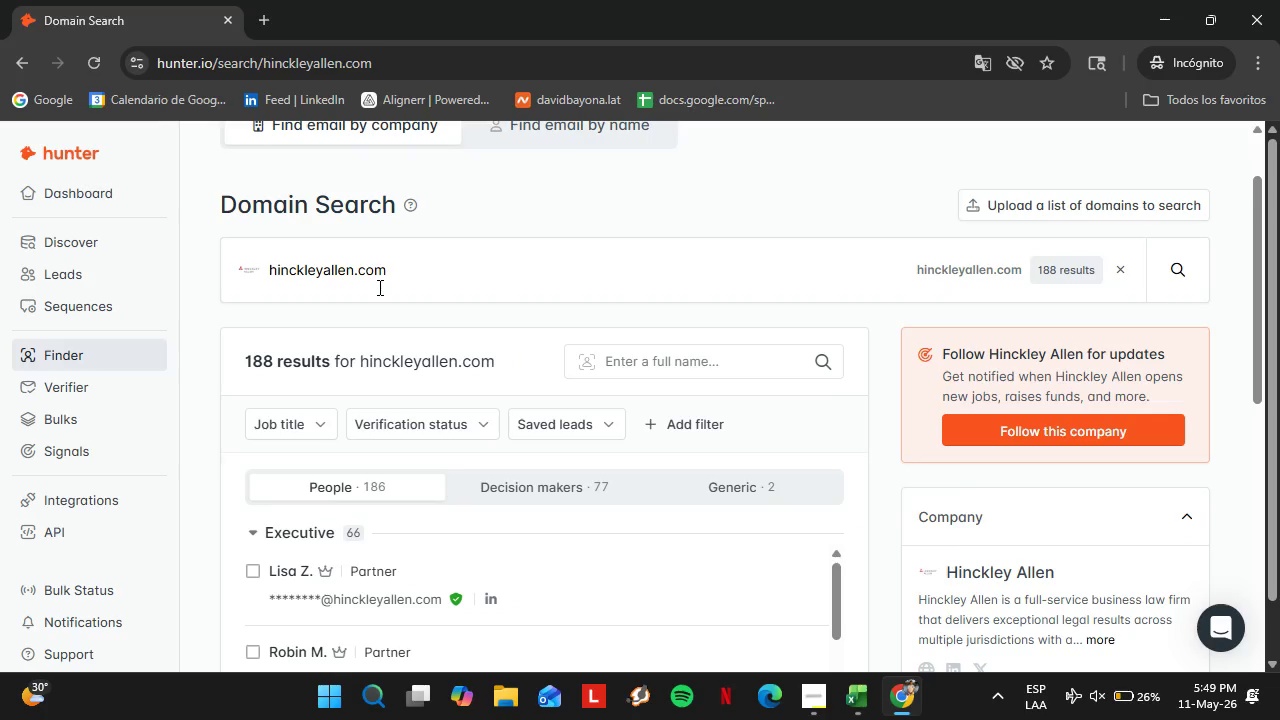 
left_click([316, 421])
 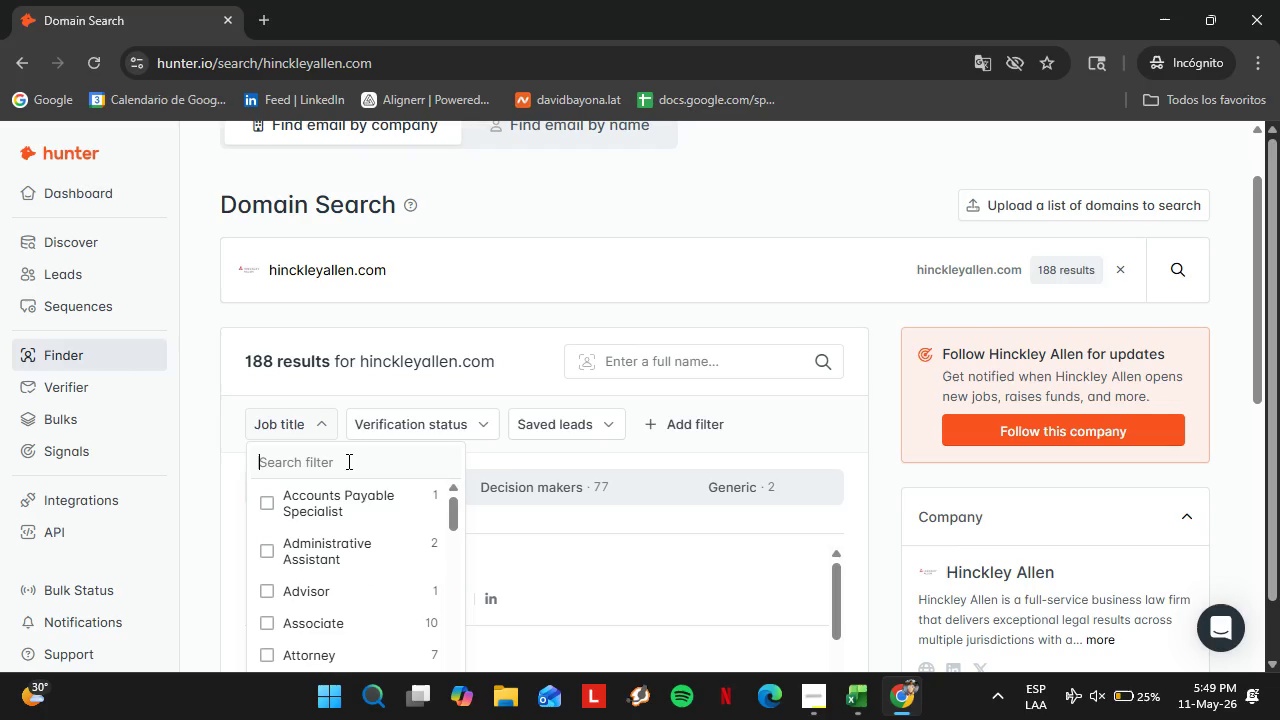 
double_click([347, 461])
 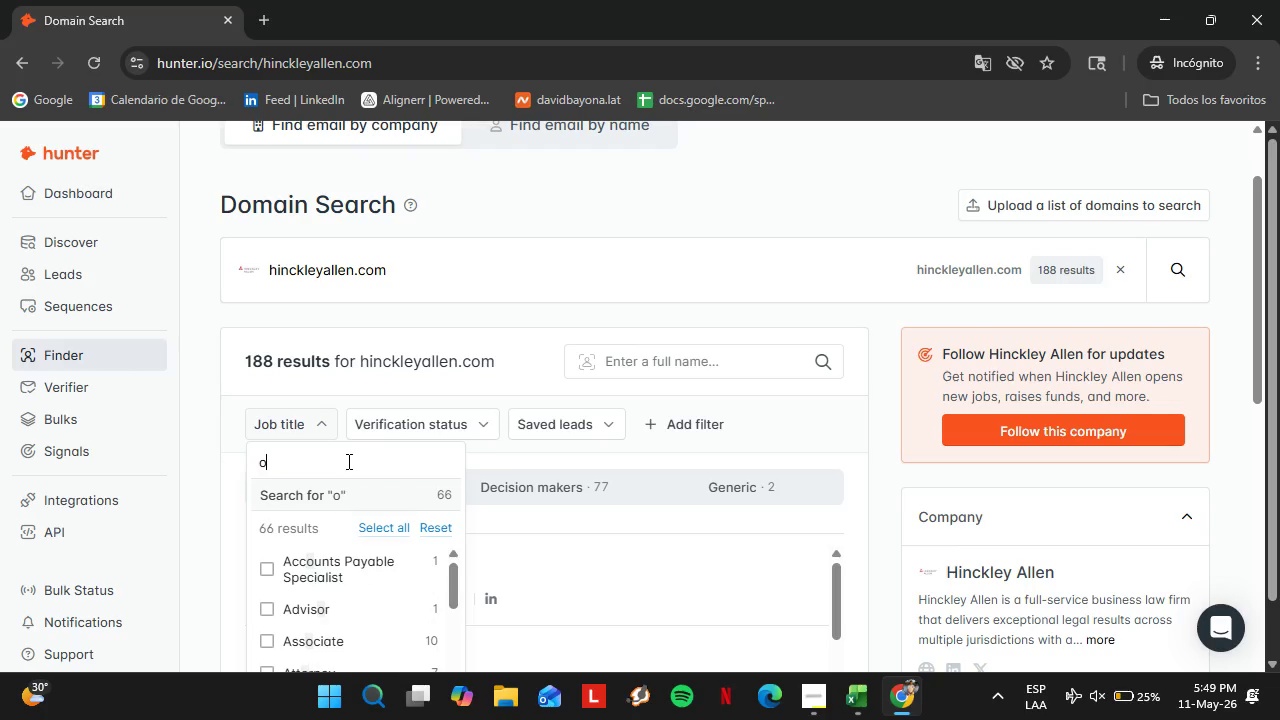 
type(office ma)
 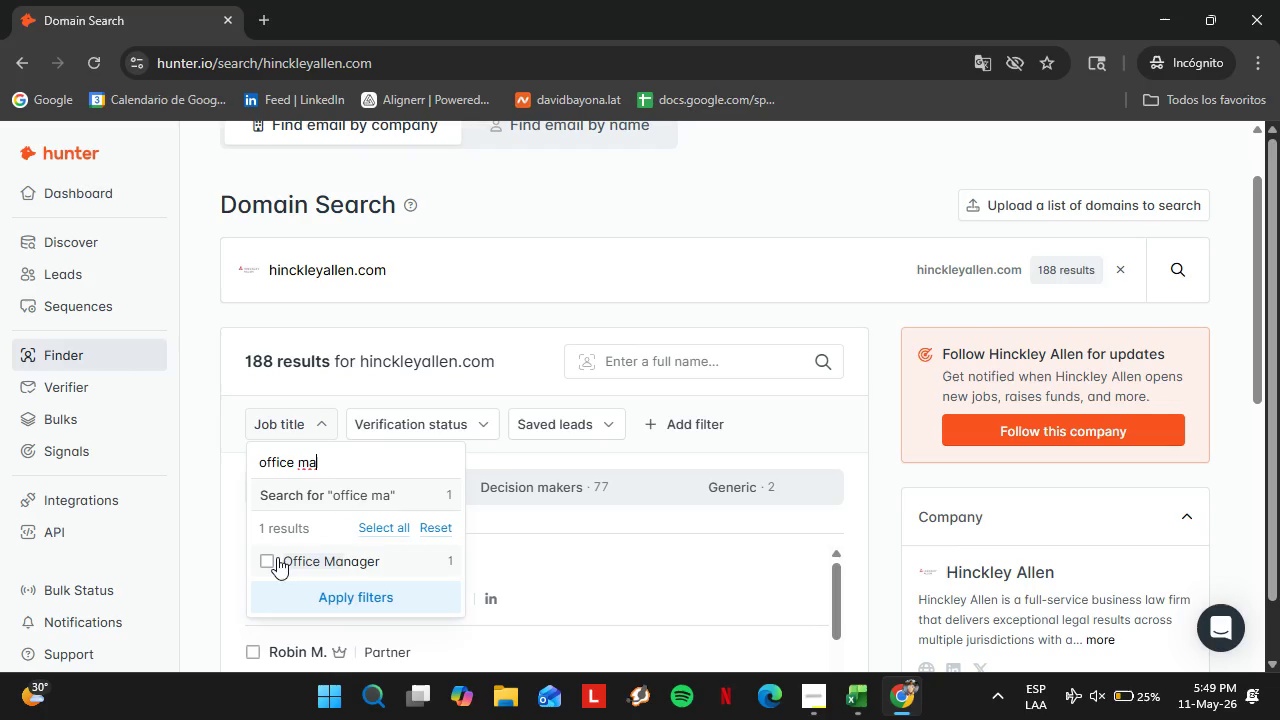 
left_click([277, 557])
 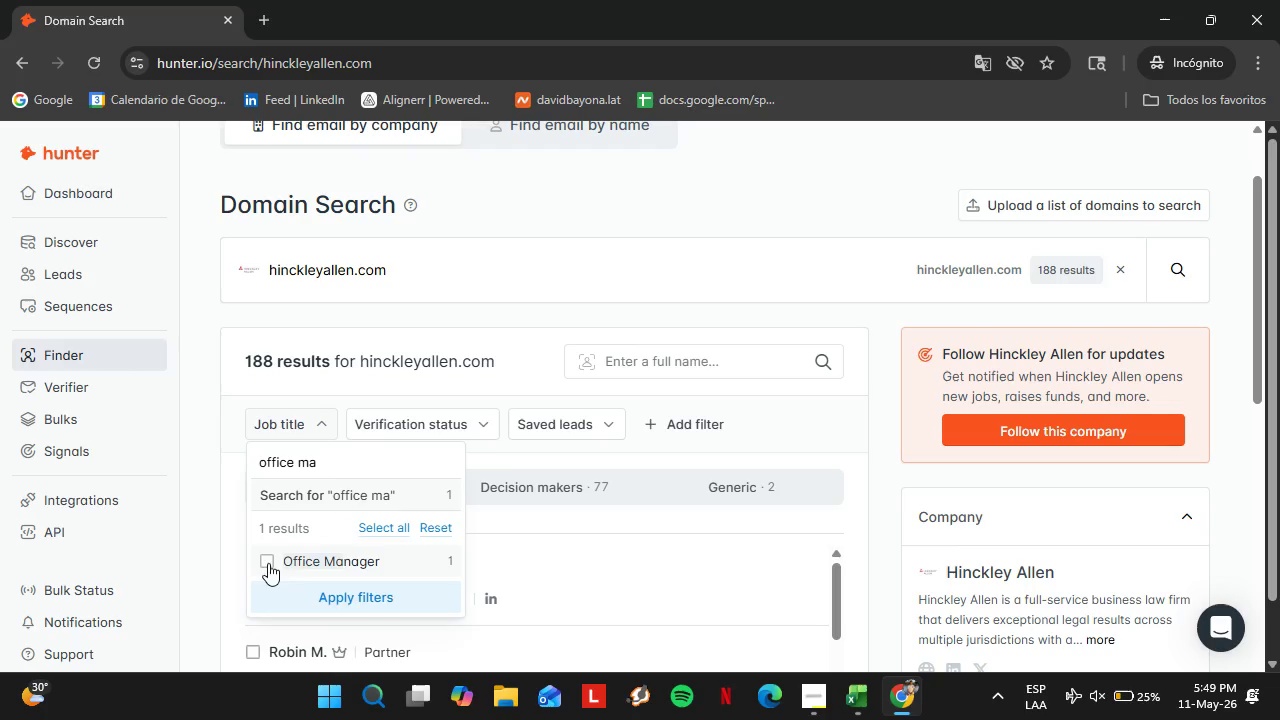 
left_click([268, 563])
 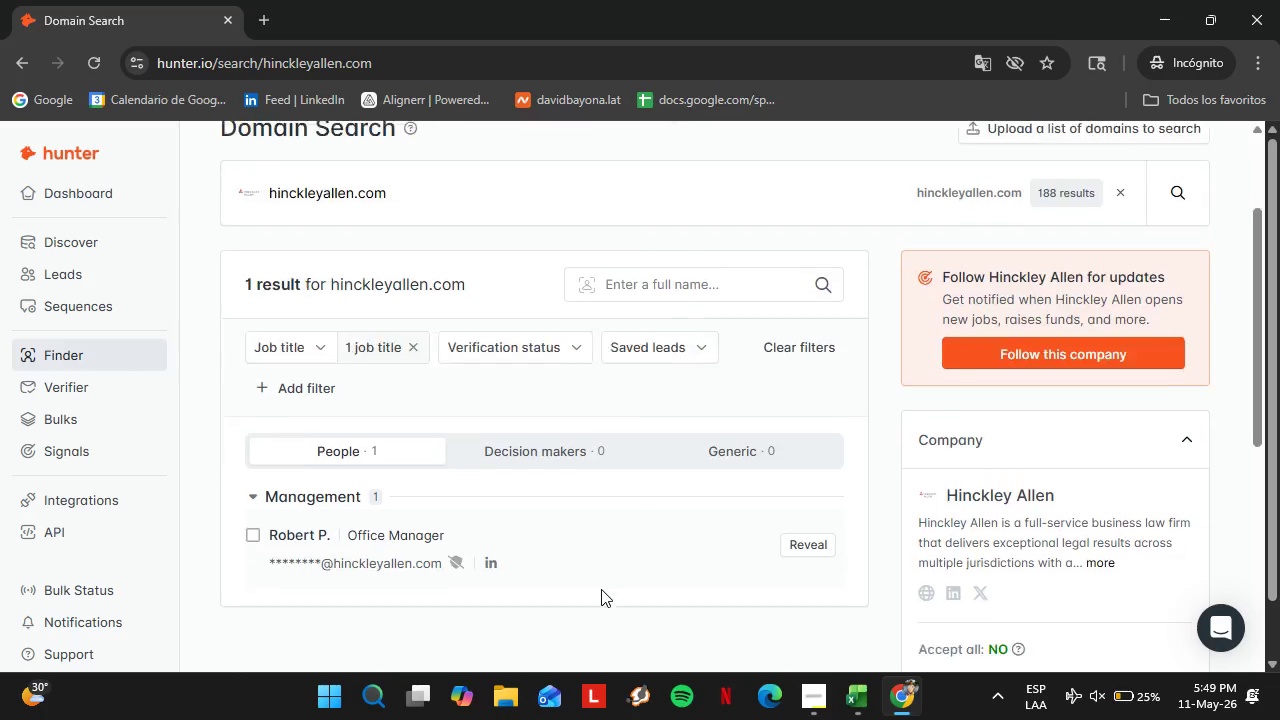 
scroll: coordinate [596, 593], scroll_direction: down, amount: 1.0
 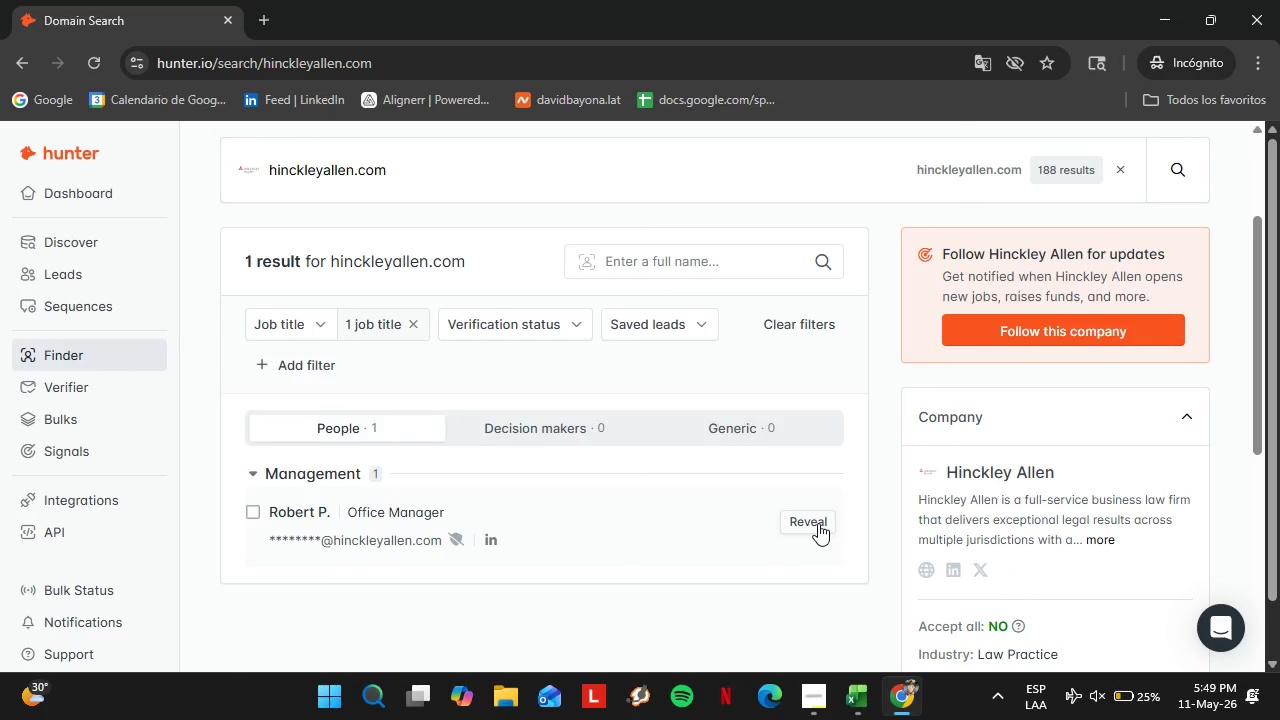 
left_click([818, 523])
 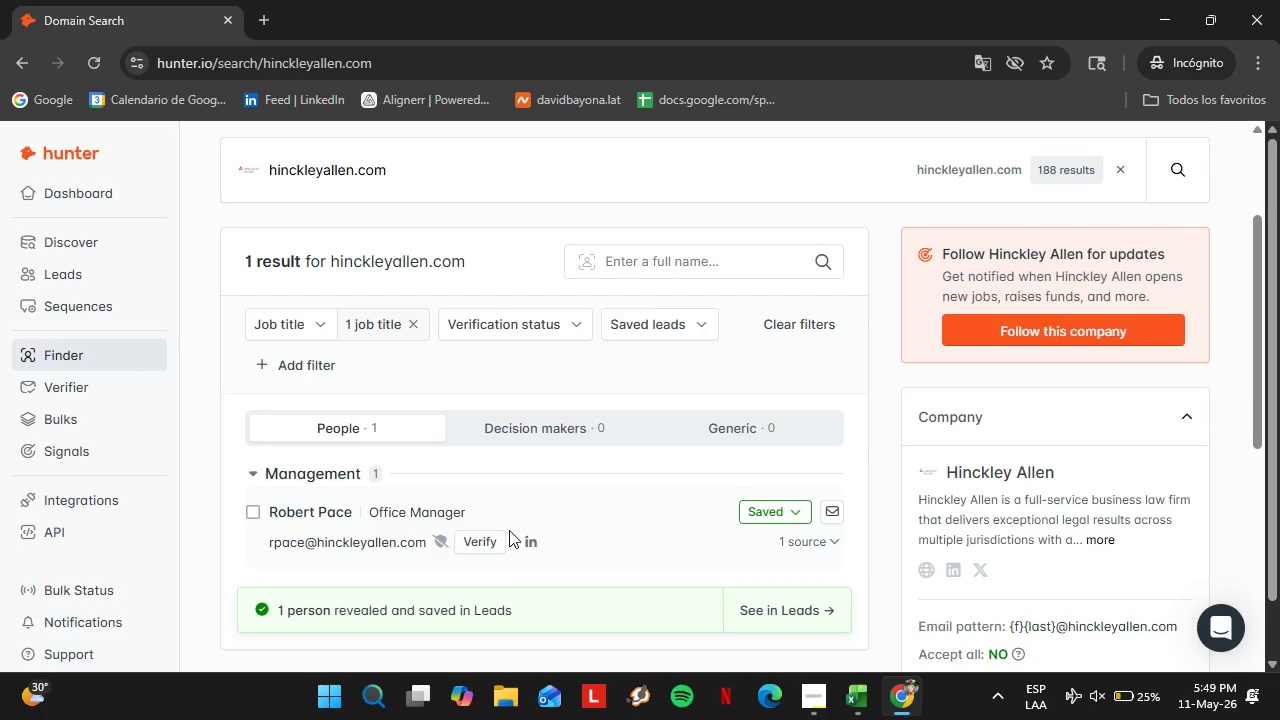 
left_click([464, 530])
 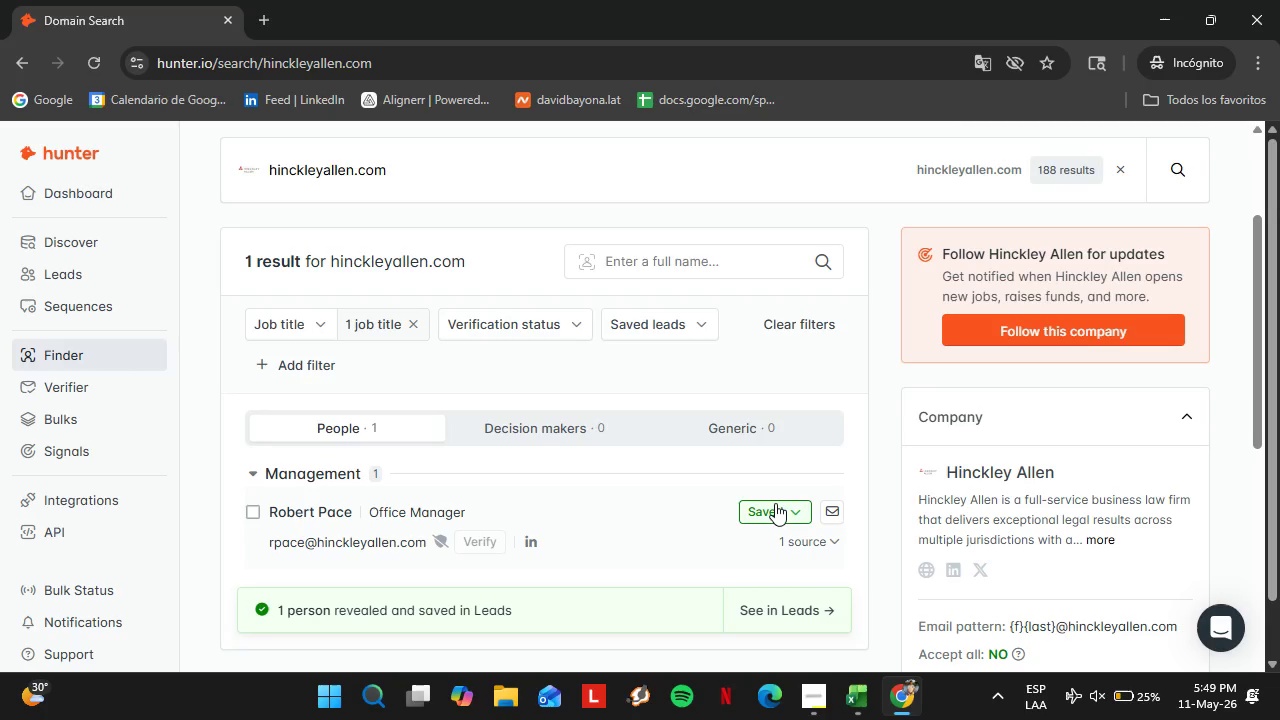 
left_click([775, 503])
 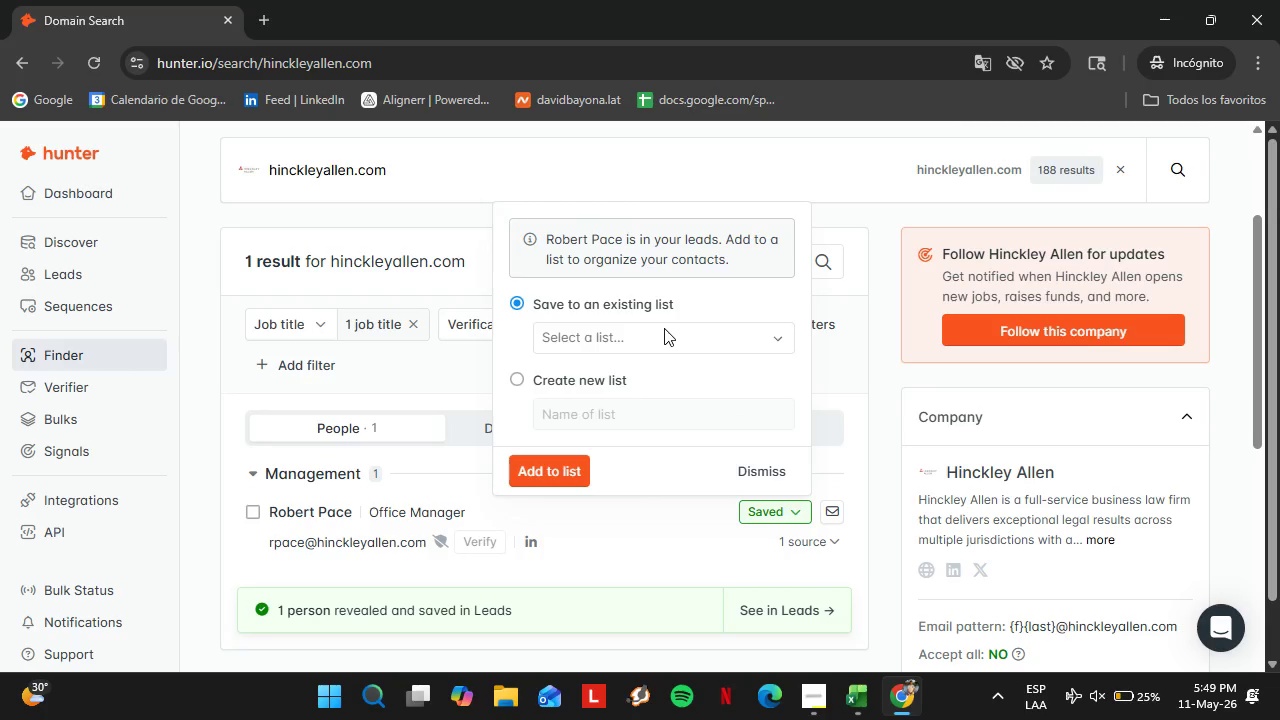 
left_click([663, 327])
 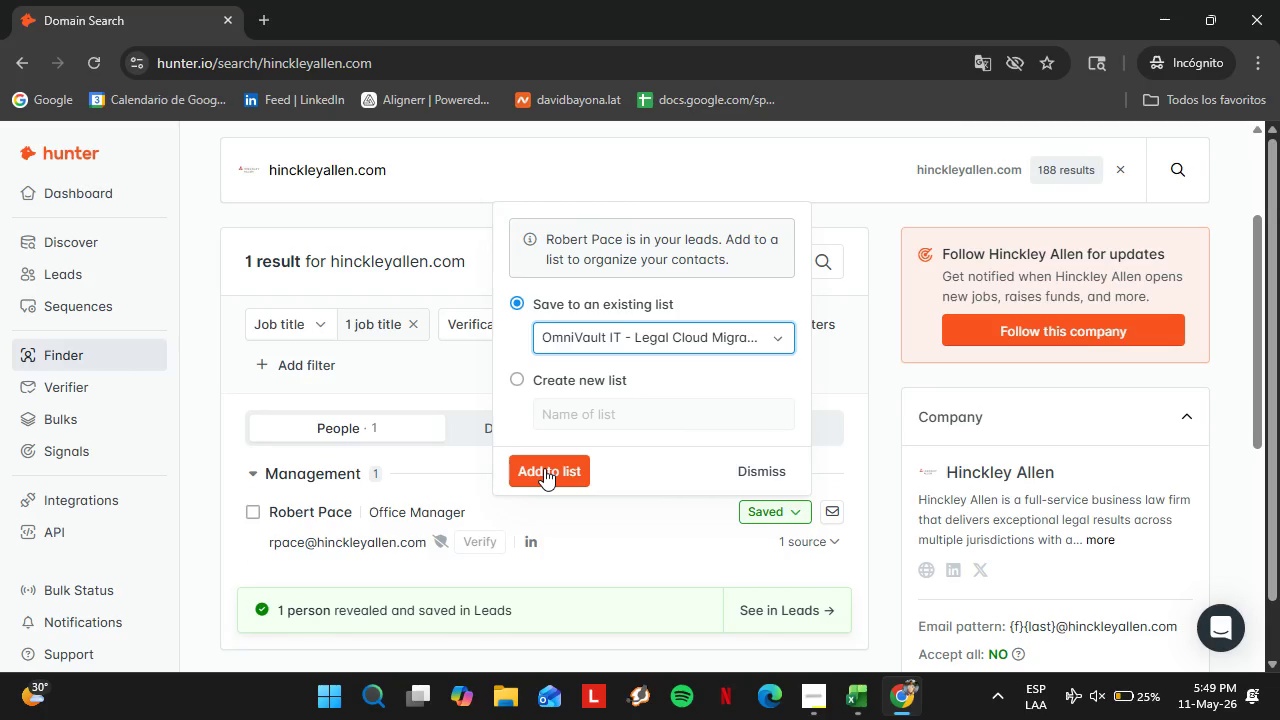 
double_click([538, 474])
 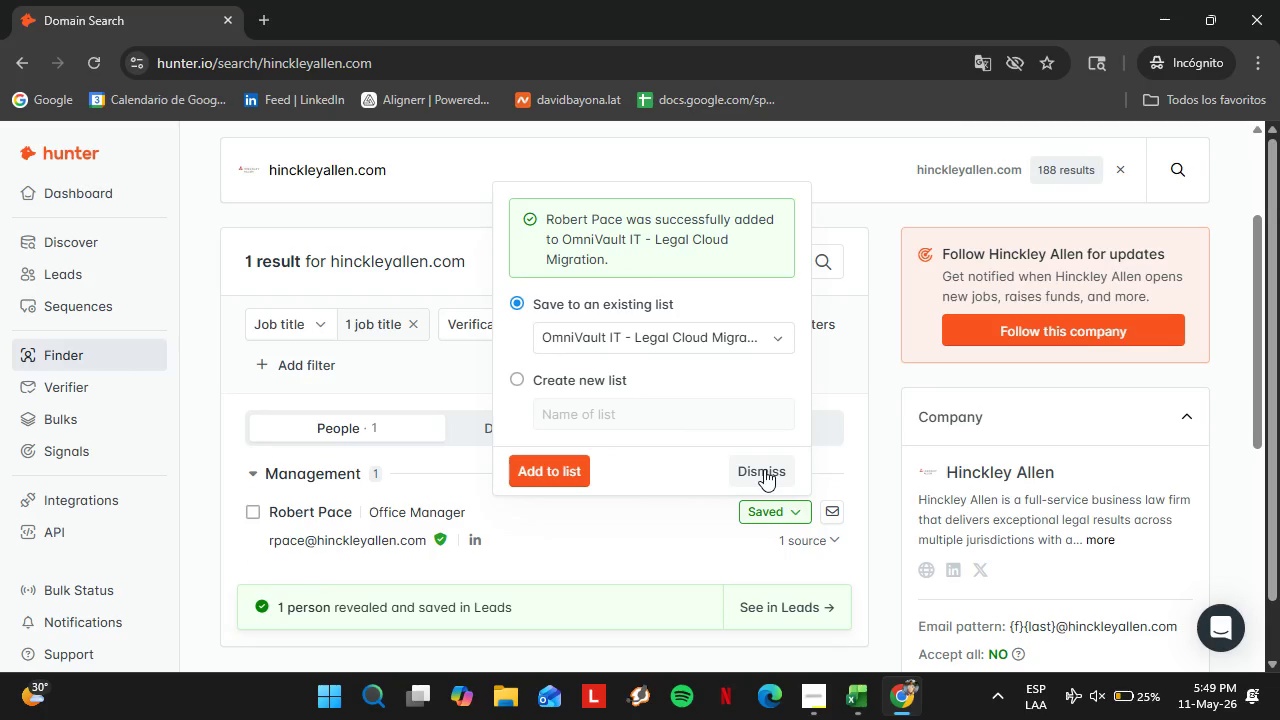 
left_click([764, 469])
 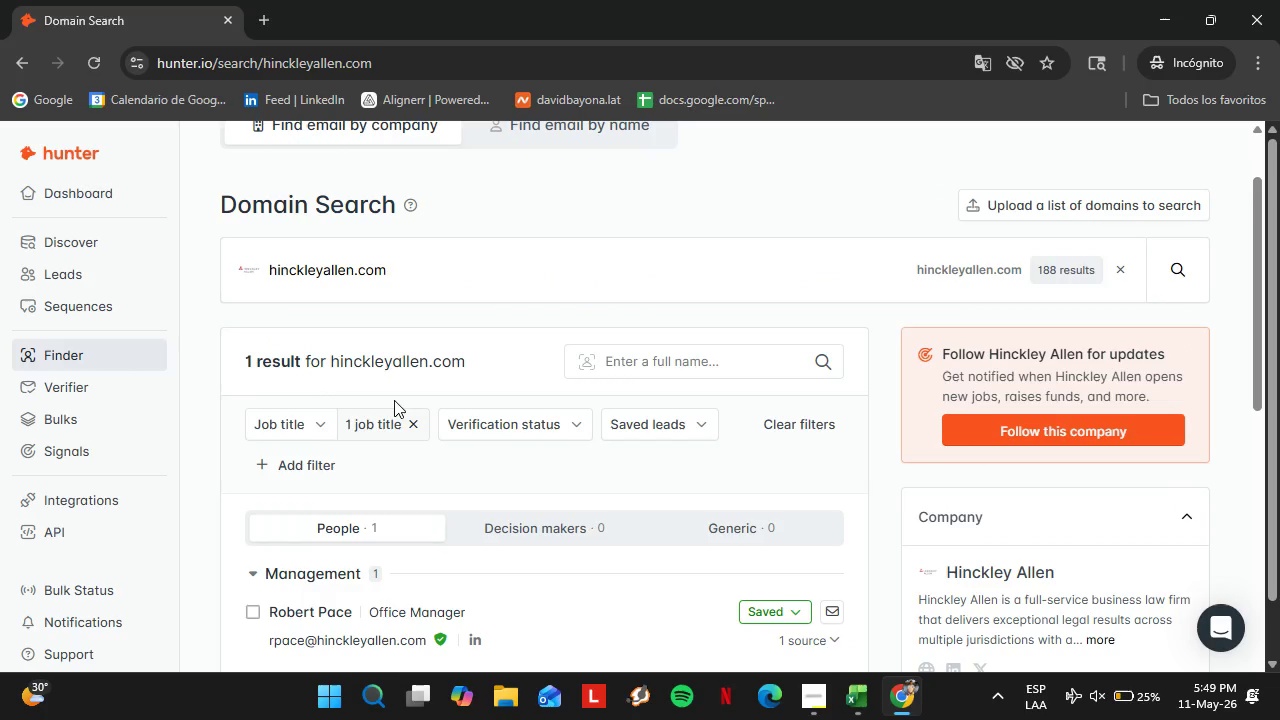 
scroll: coordinate [433, 453], scroll_direction: up, amount: 1.0
 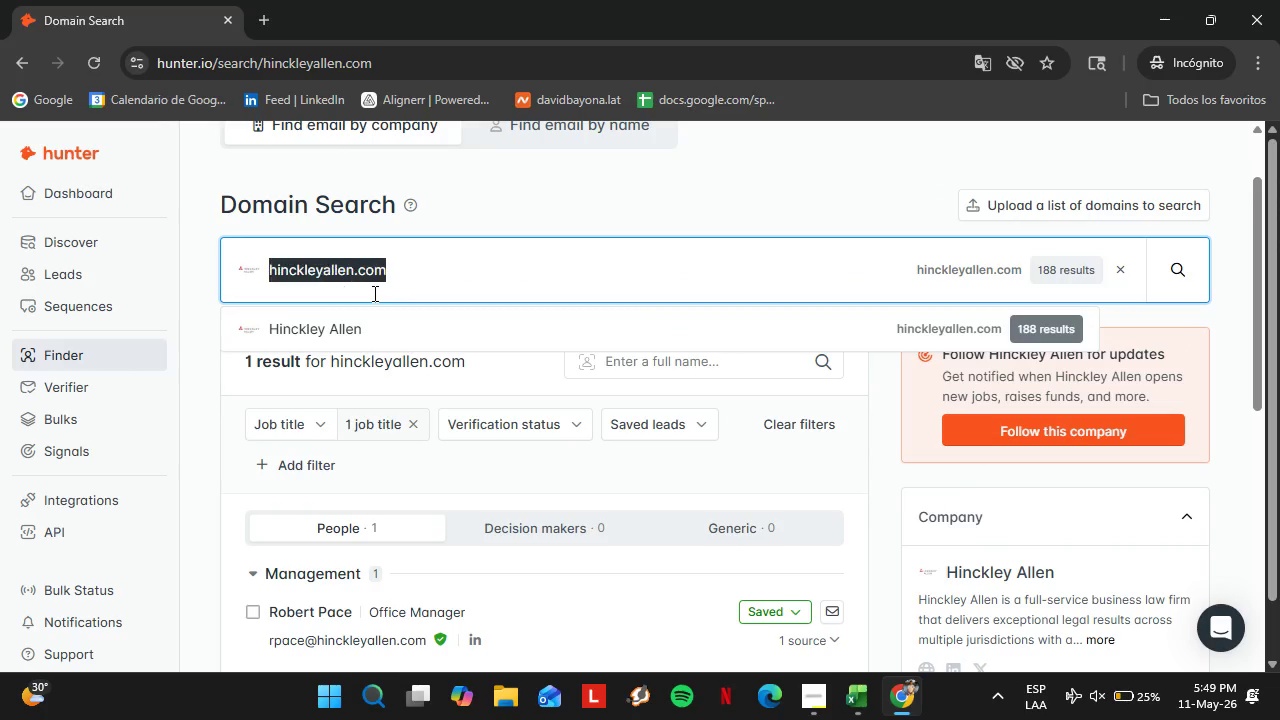 
double_click([373, 293])
 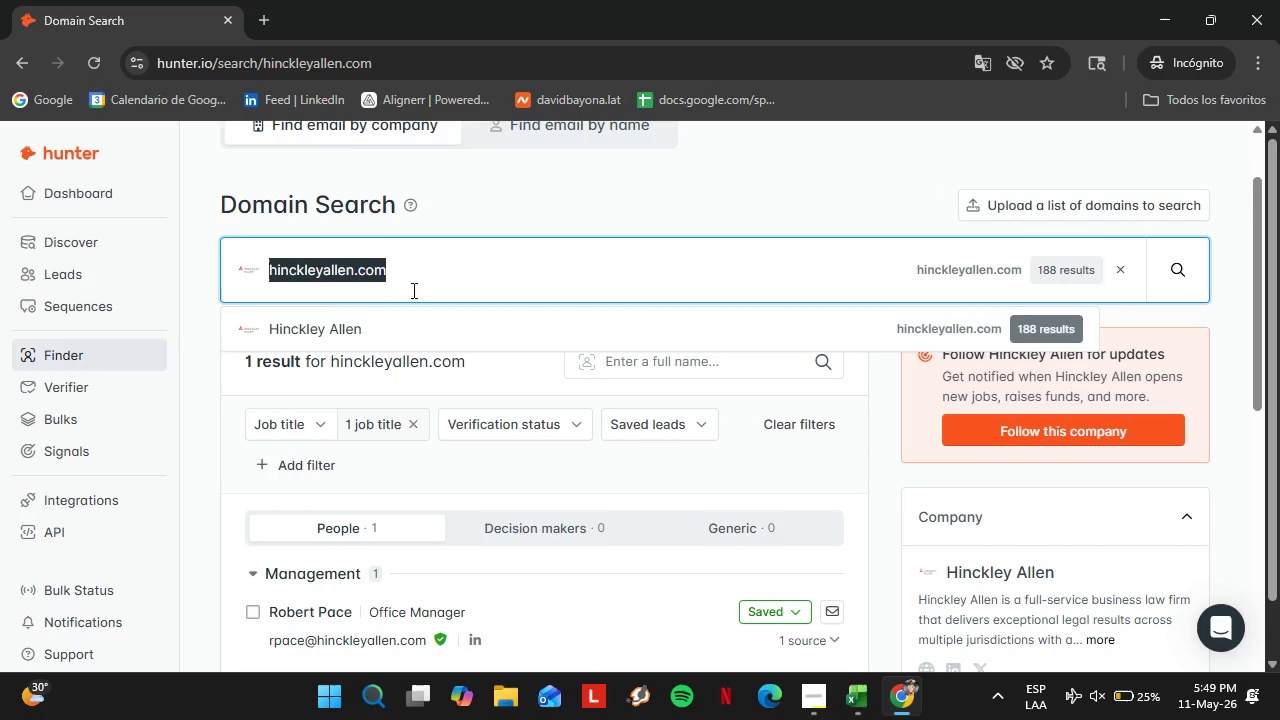 
triple_click([373, 293])
 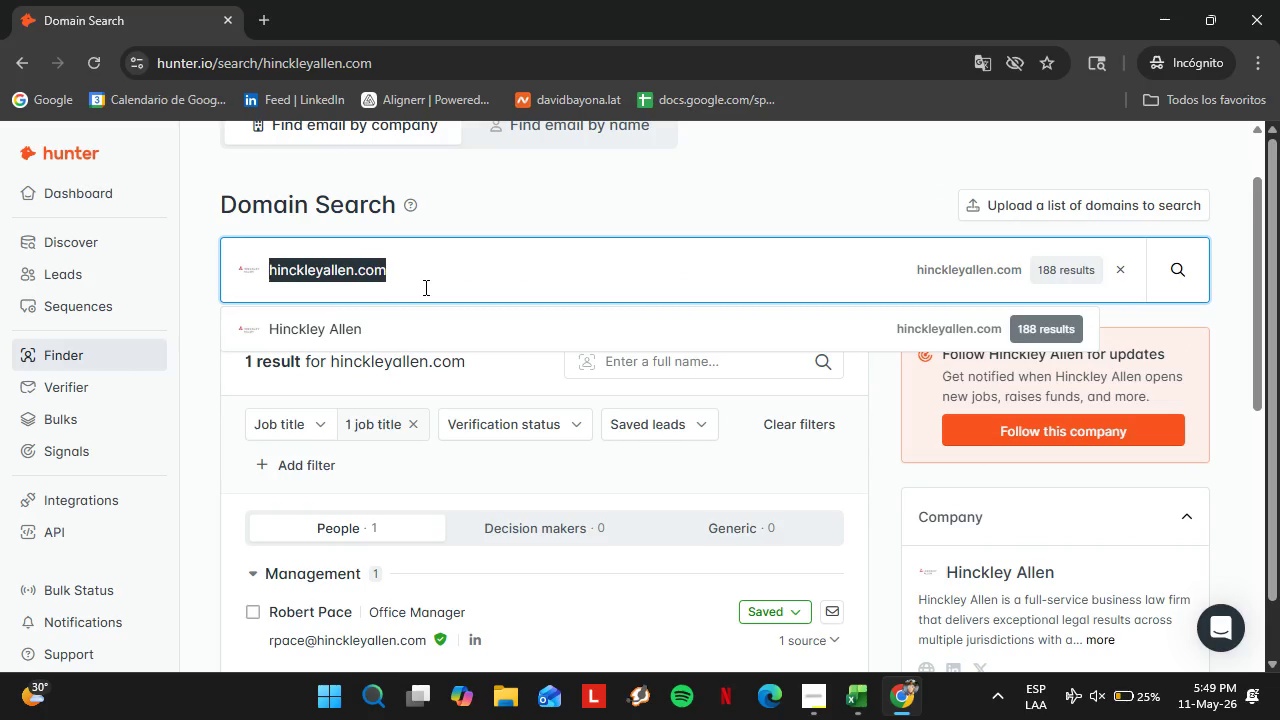 
type(hirschlerlaw.com)
 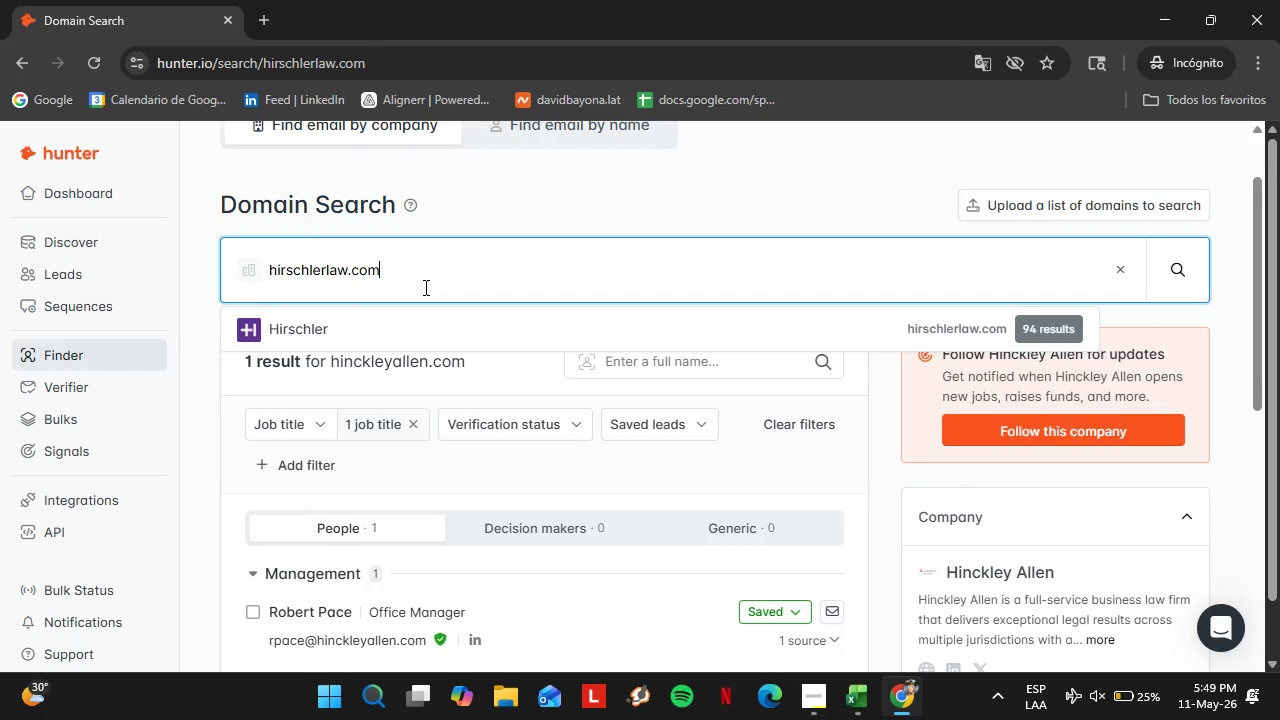 
key(Enter)
 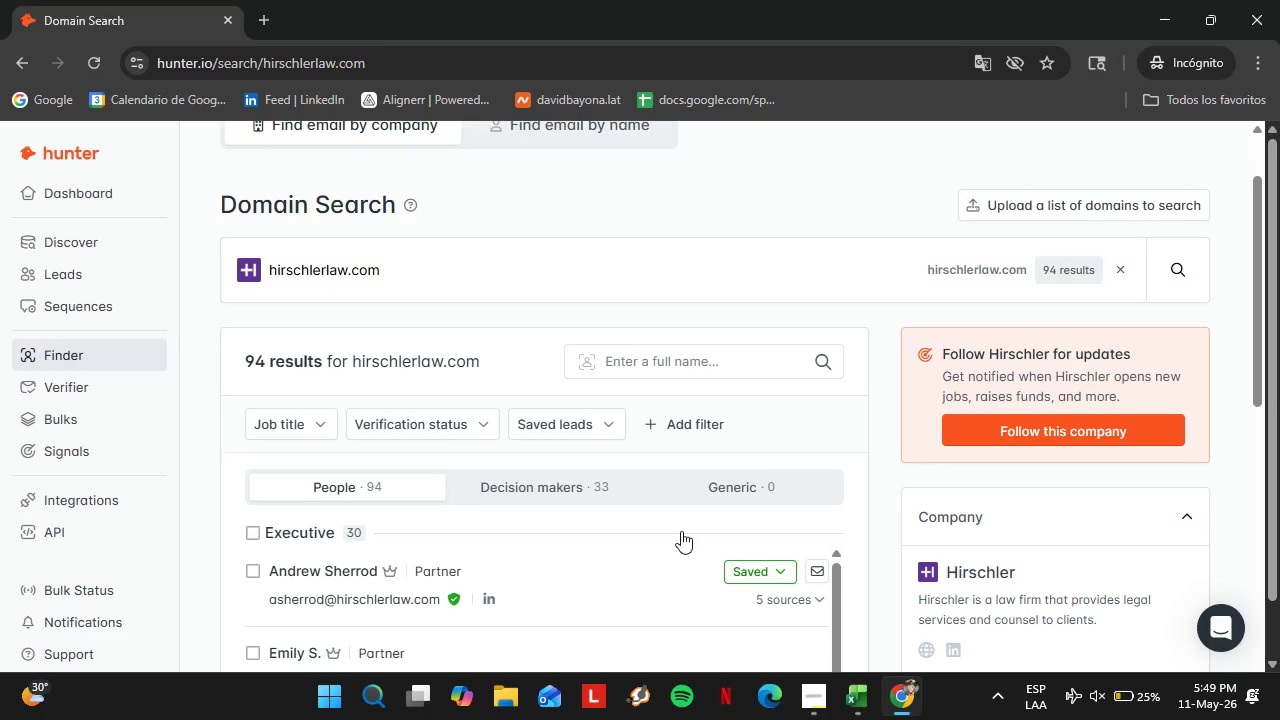 
left_click([768, 570])
 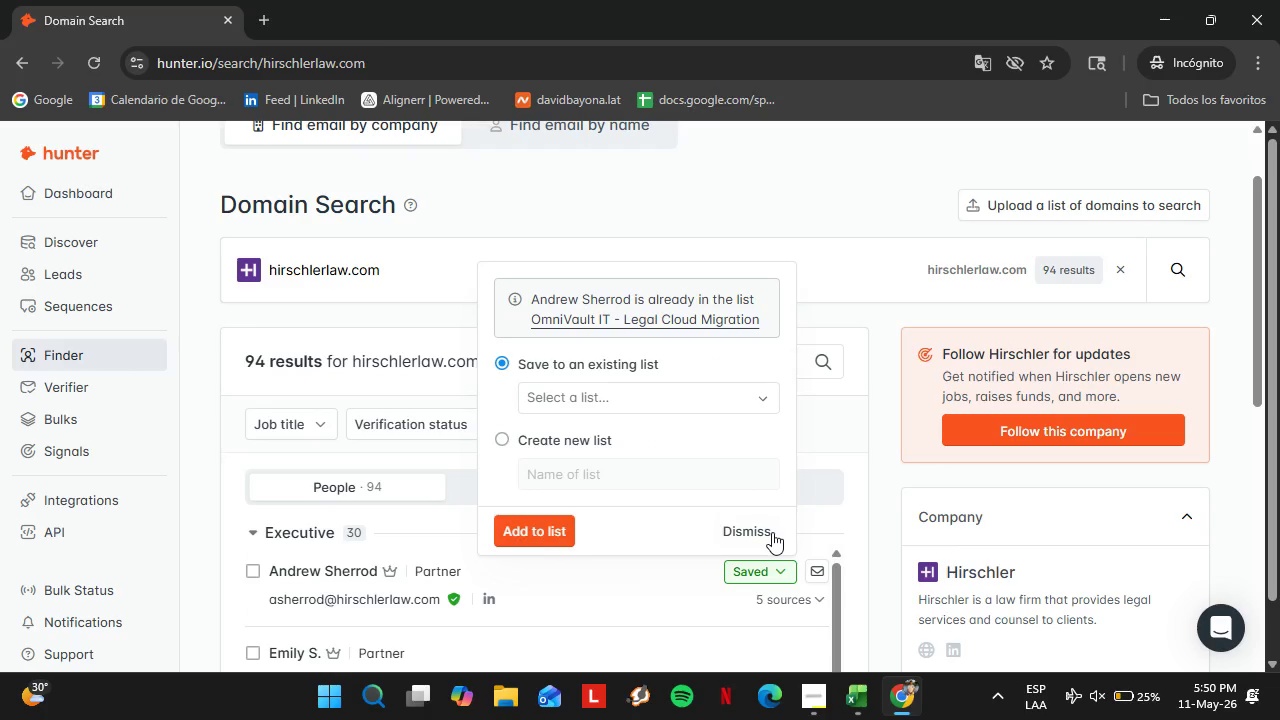 
left_click([766, 534])
 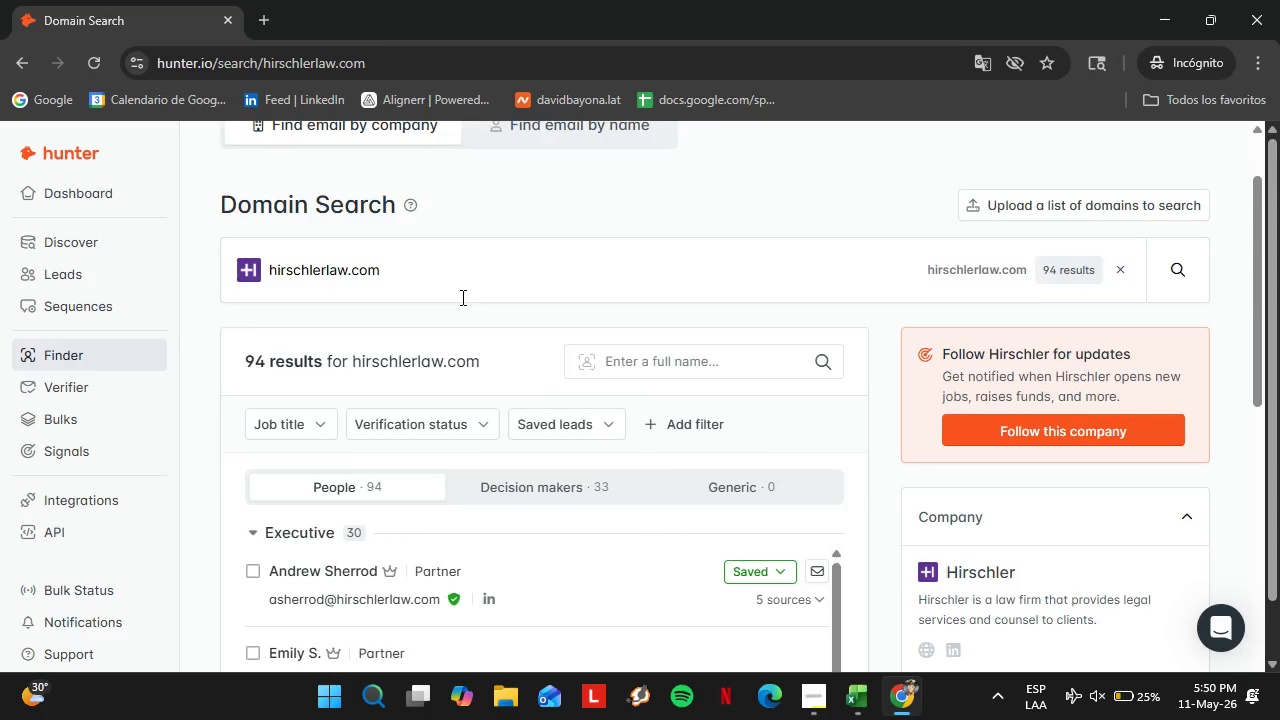 
scroll: coordinate [455, 297], scroll_direction: up, amount: 1.0
 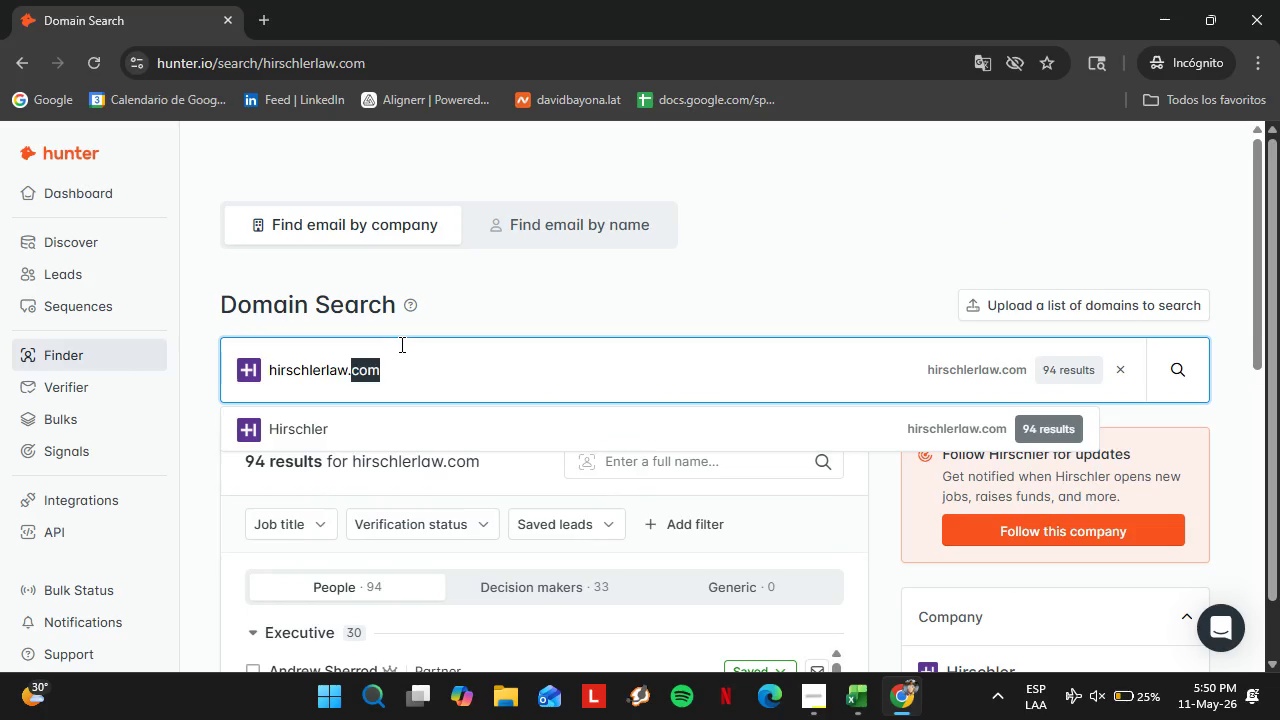 
double_click([400, 344])
 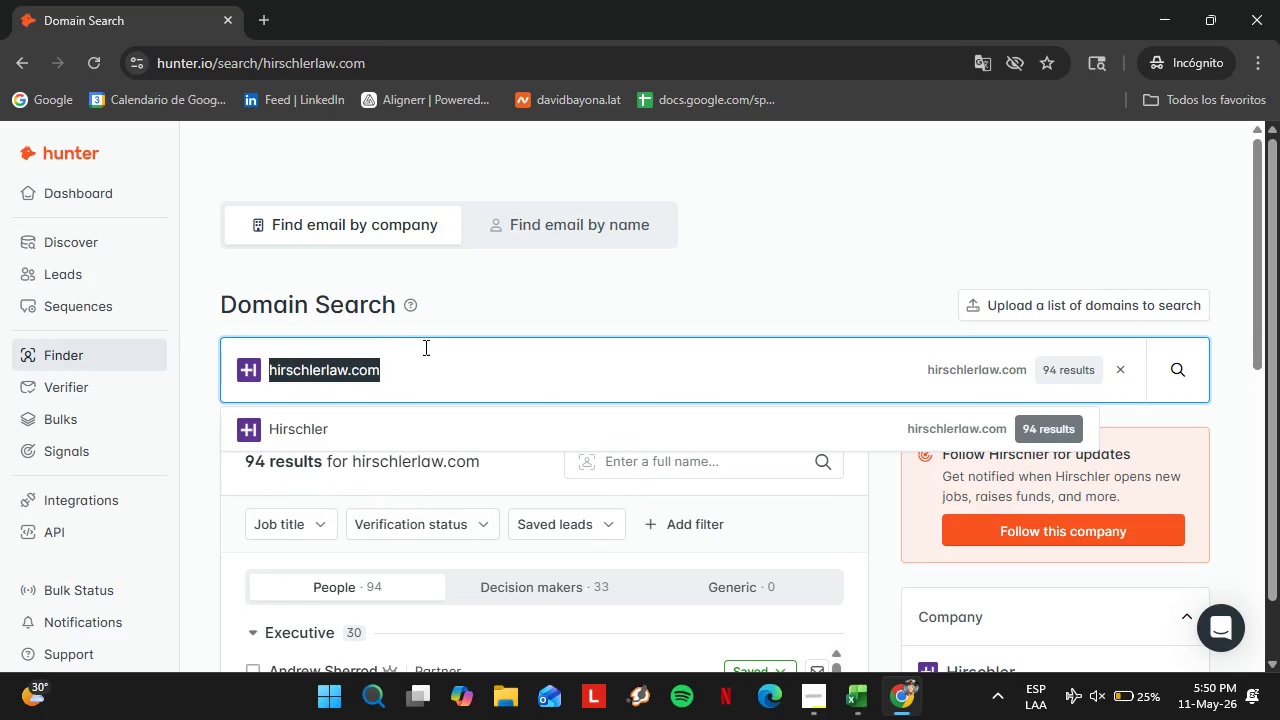 
triple_click([400, 344])
 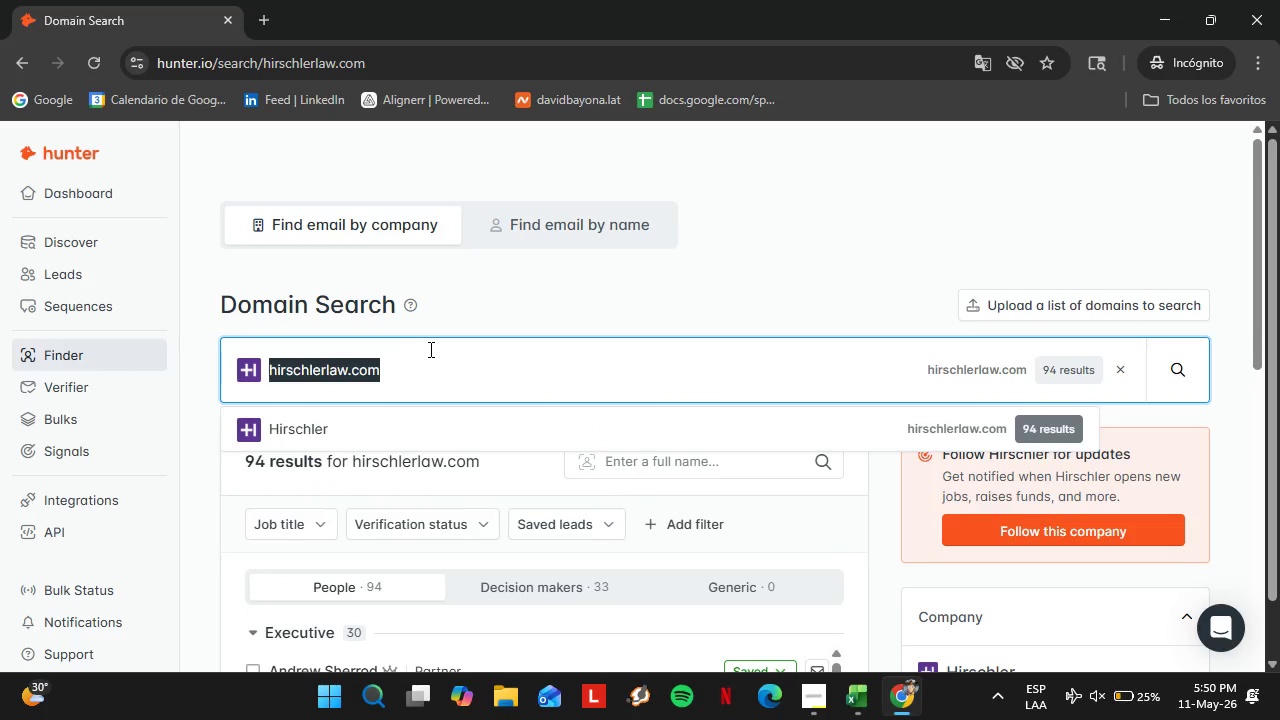 
type(hodgsonruss.com)
 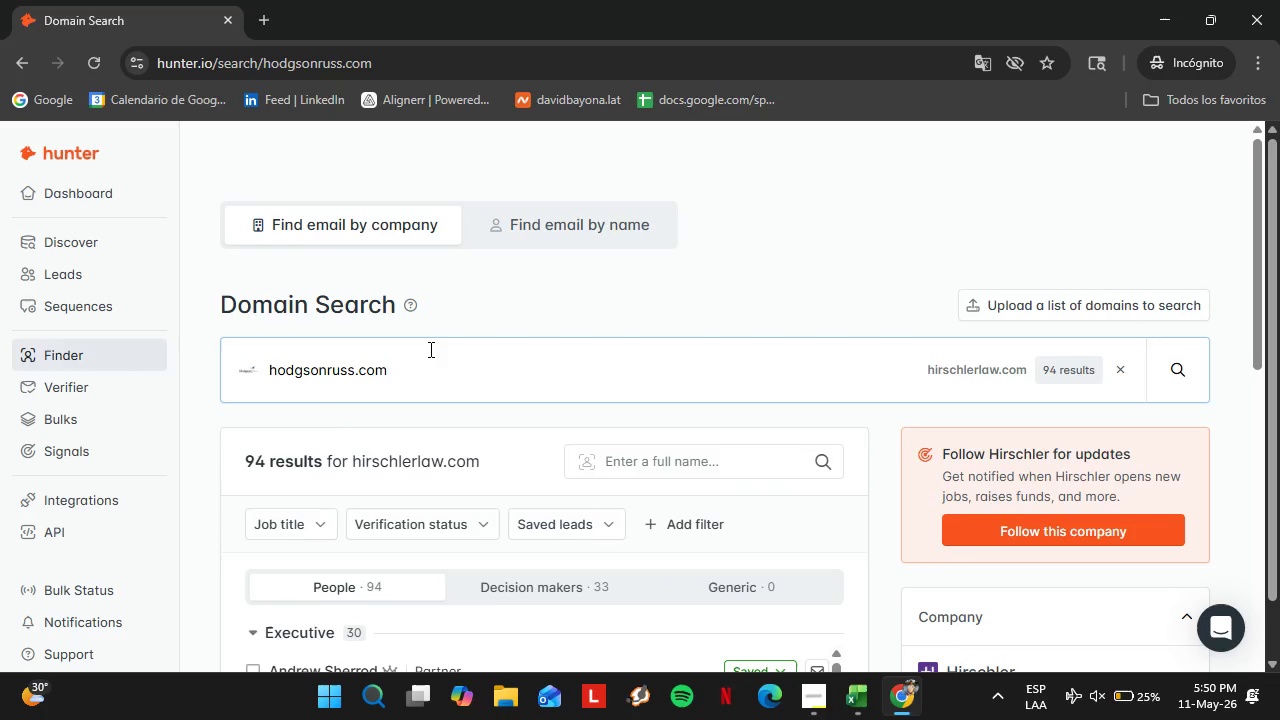 
key(Enter)
 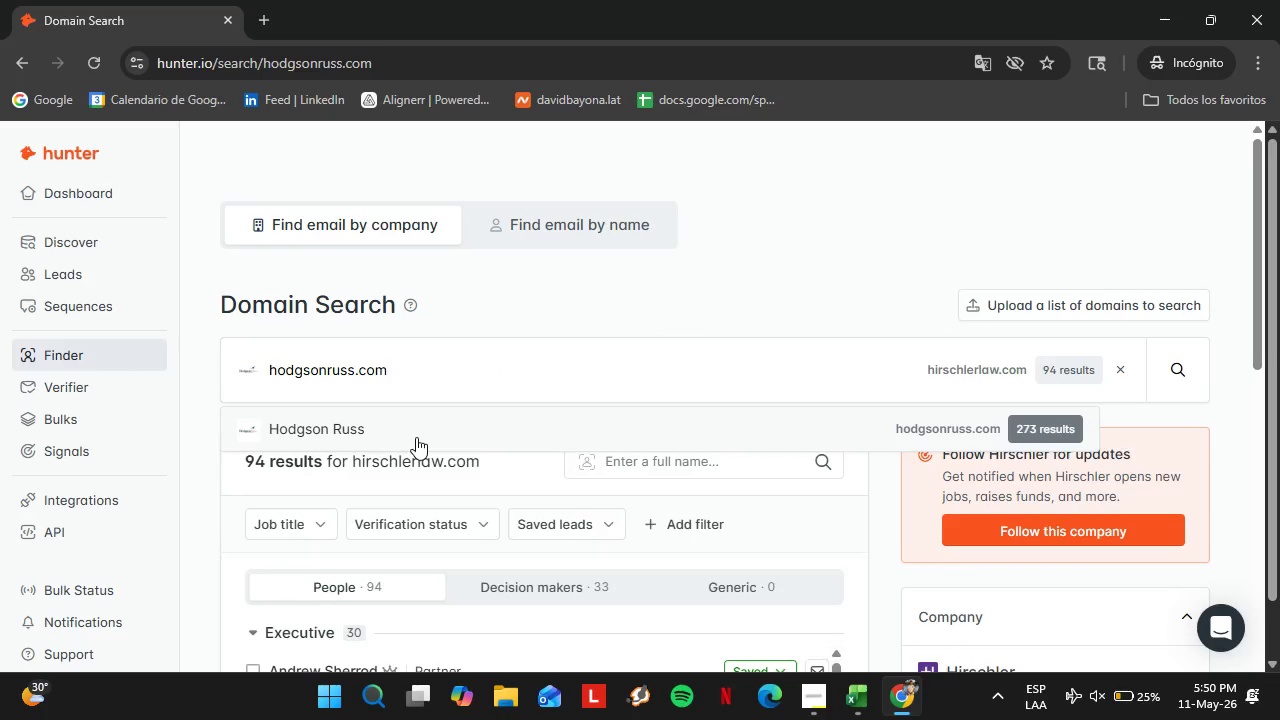 
left_click([405, 431])
 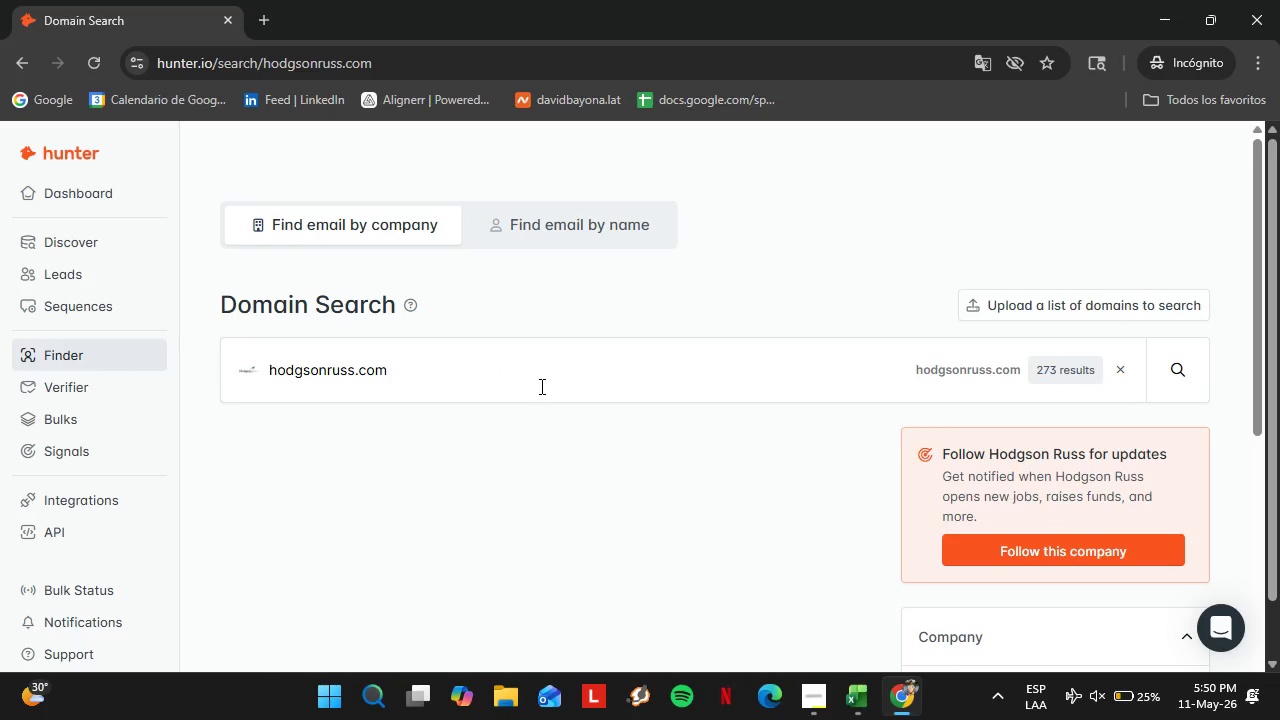 
scroll: coordinate [454, 409], scroll_direction: down, amount: 3.0
 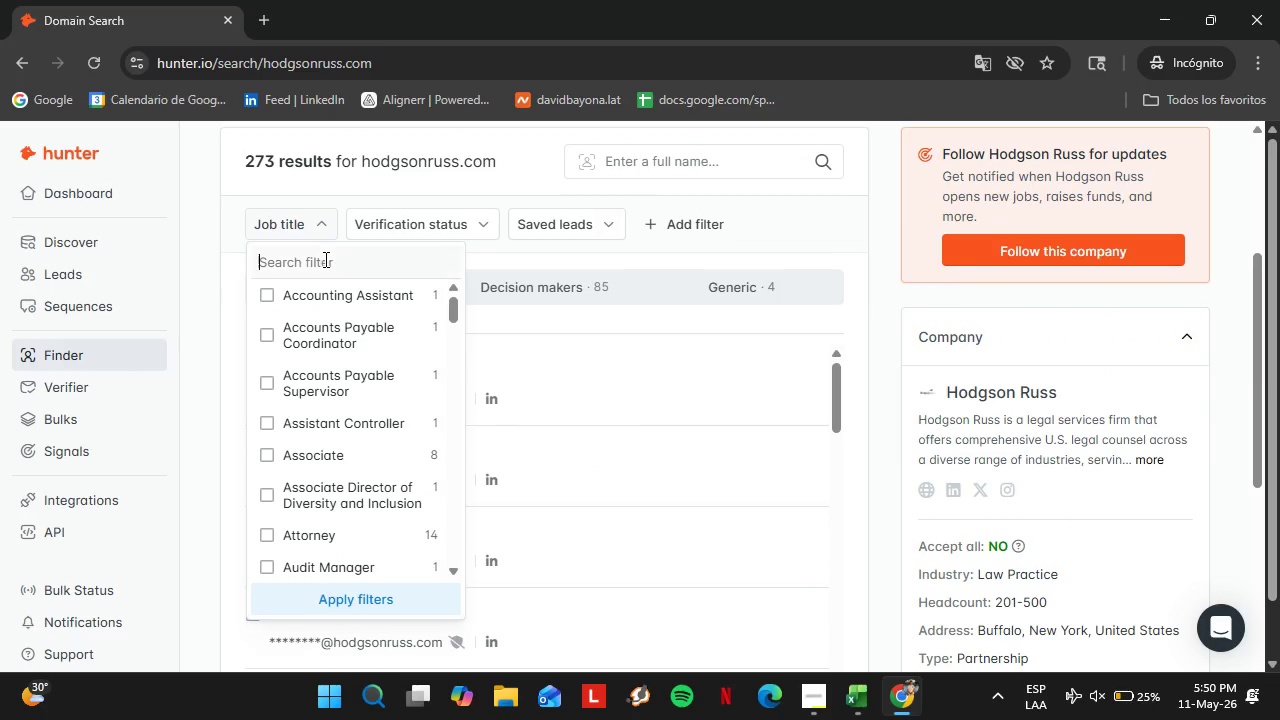 
double_click([324, 259])
 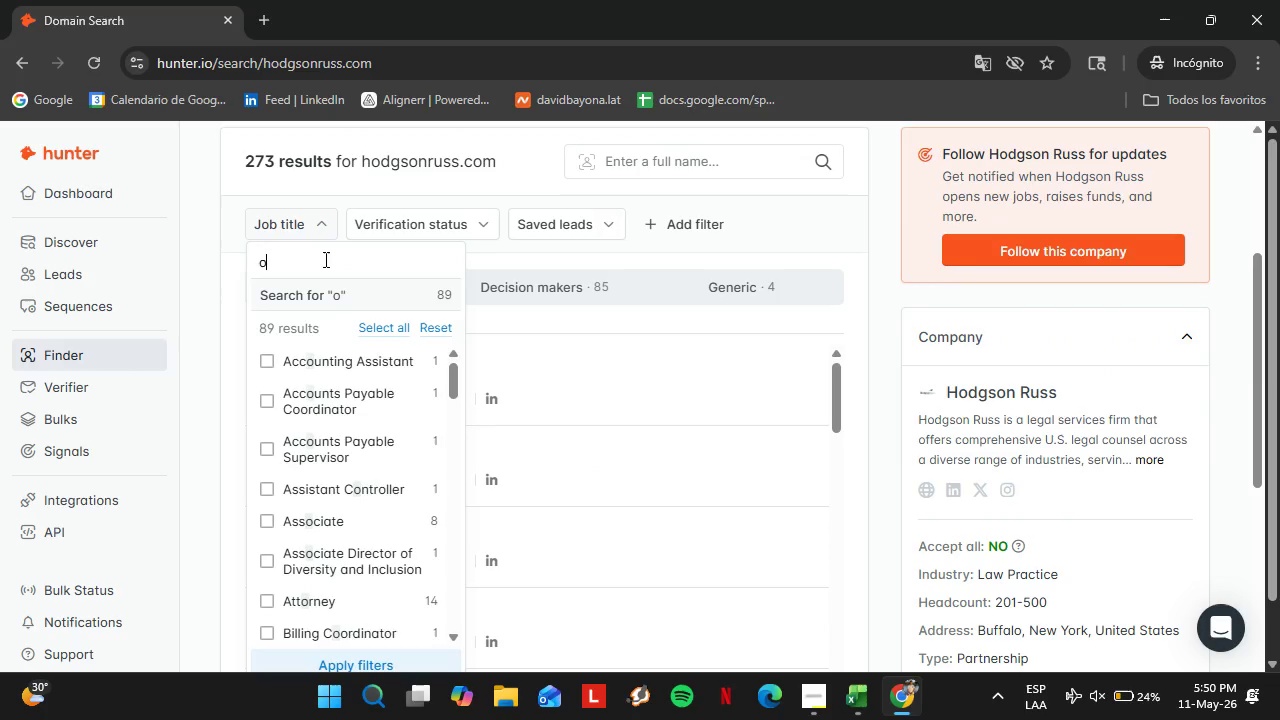 
type(office )
 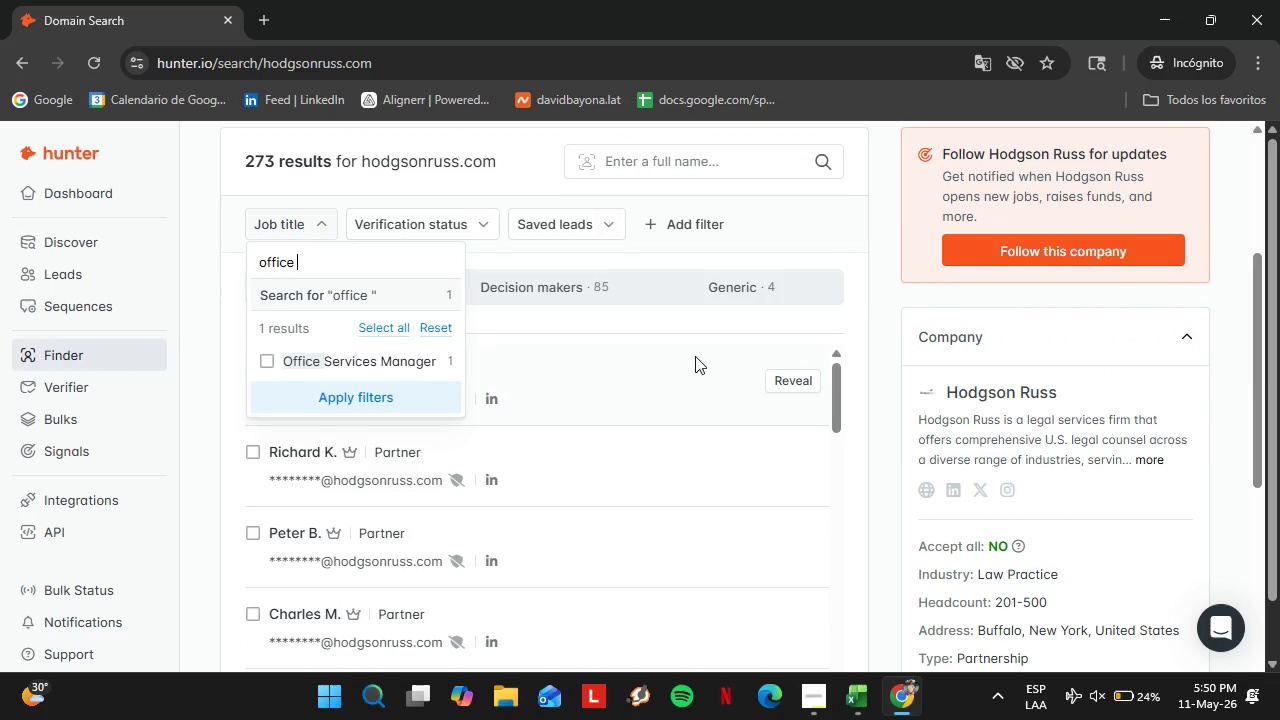 
left_click([695, 356])
 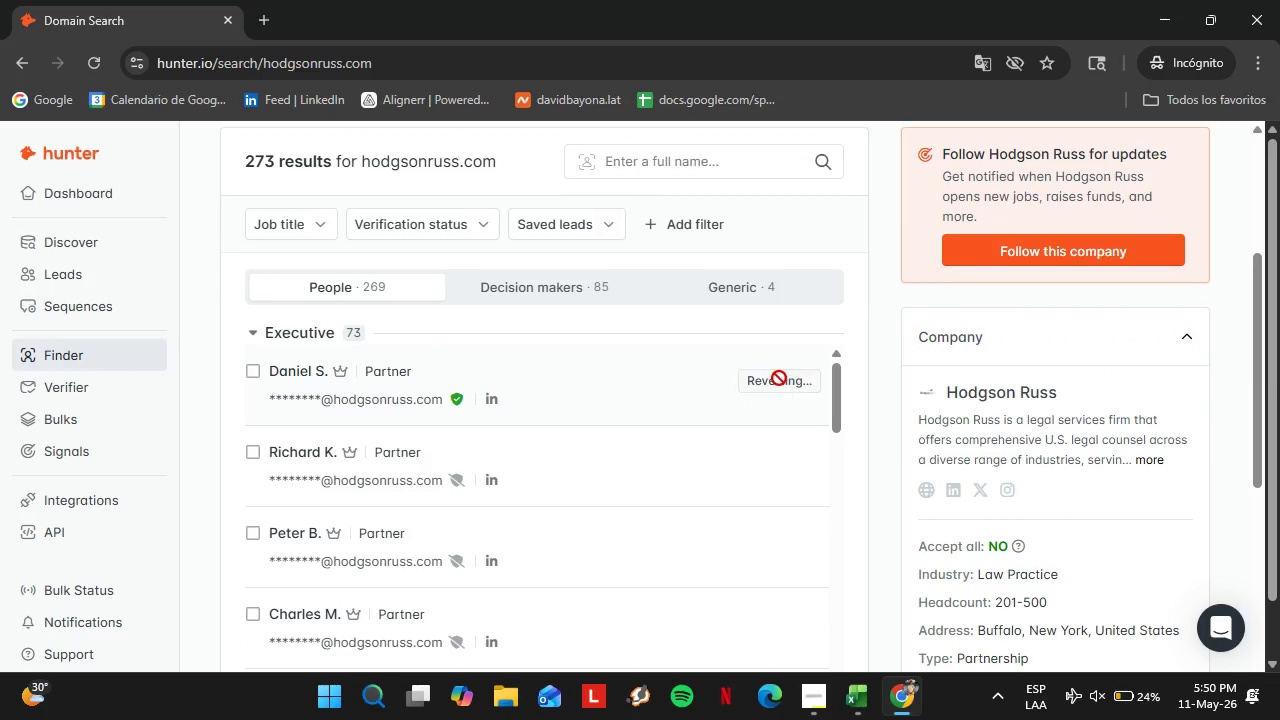 
left_click([779, 378])
 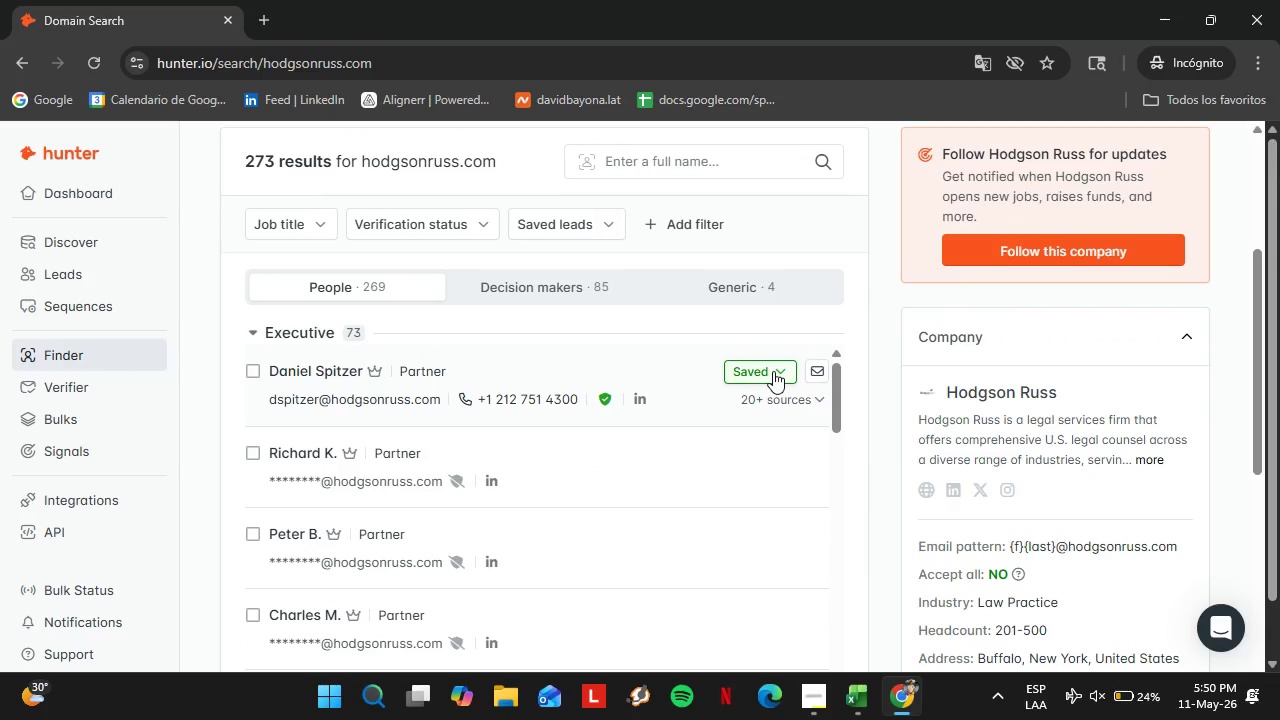 
left_click([773, 371])
 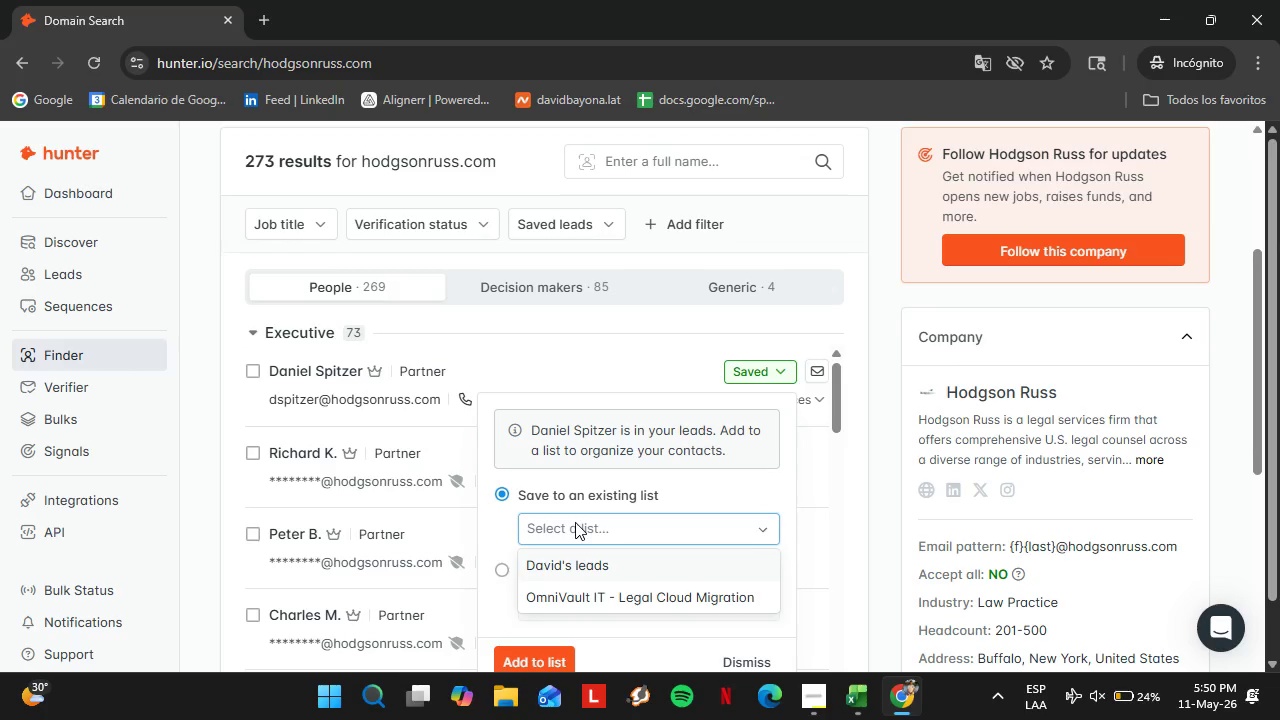 
left_click([575, 522])
 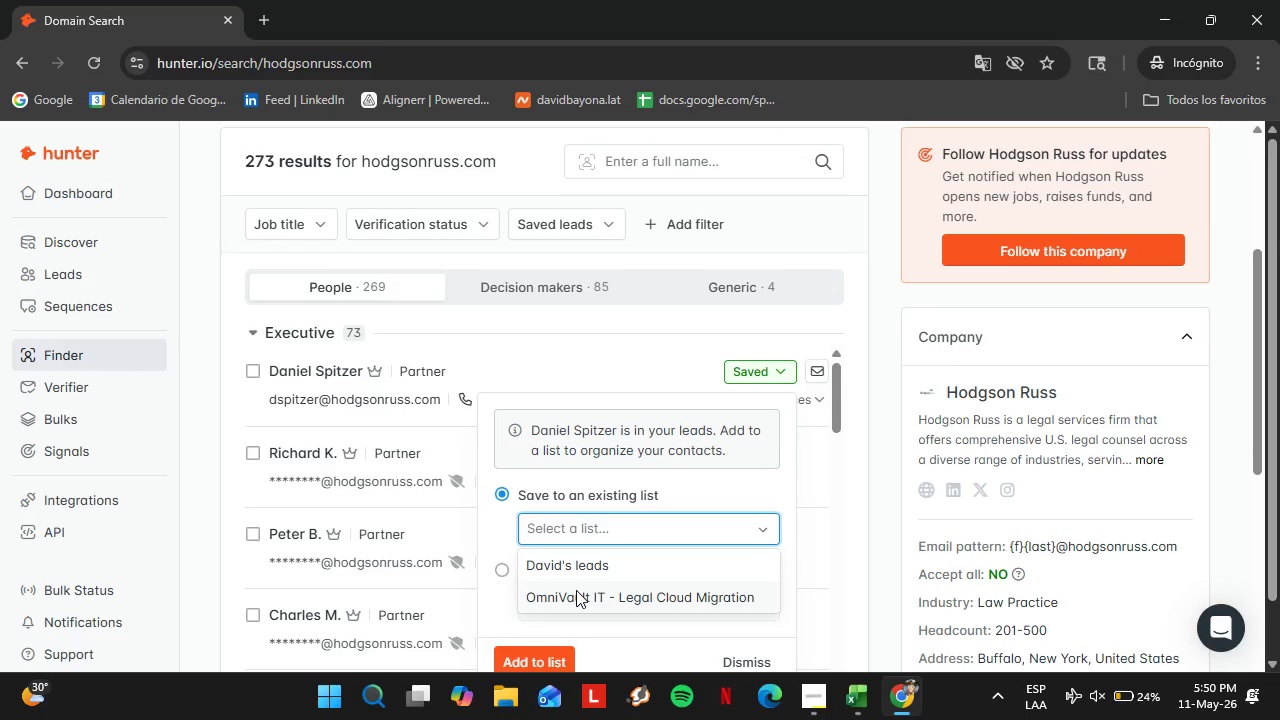 
left_click([576, 590])
 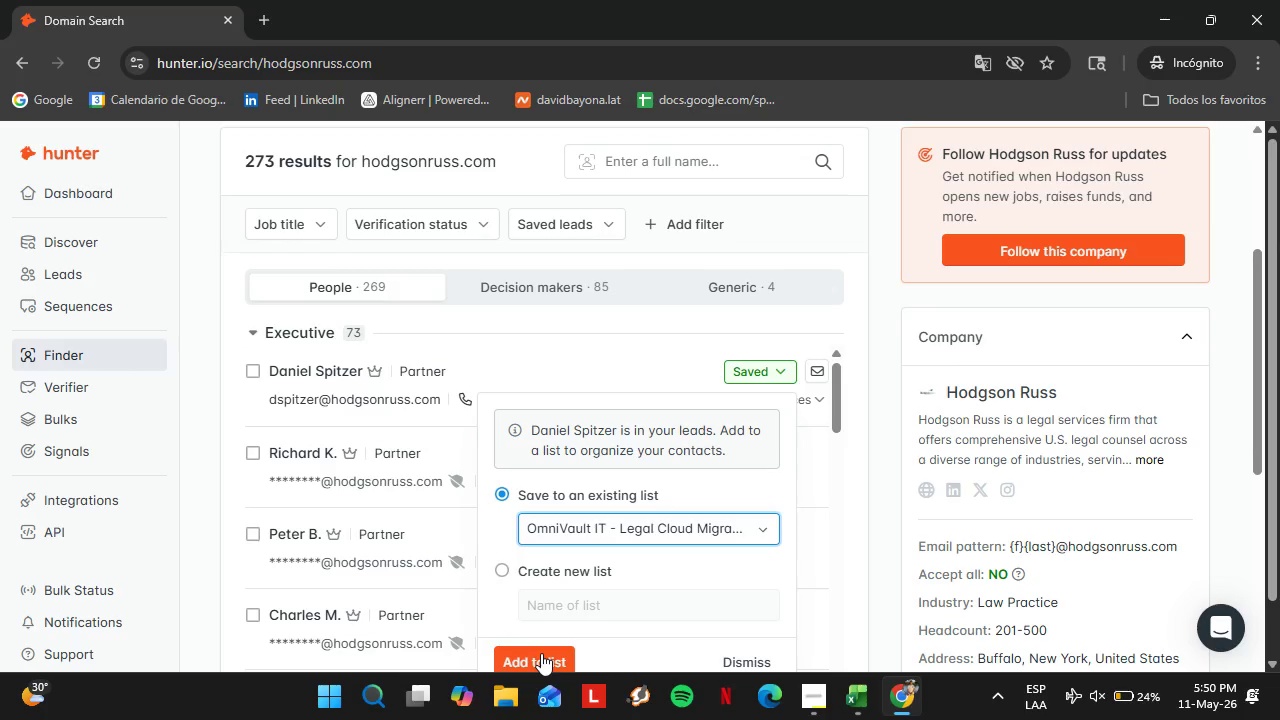 
left_click([539, 657])
 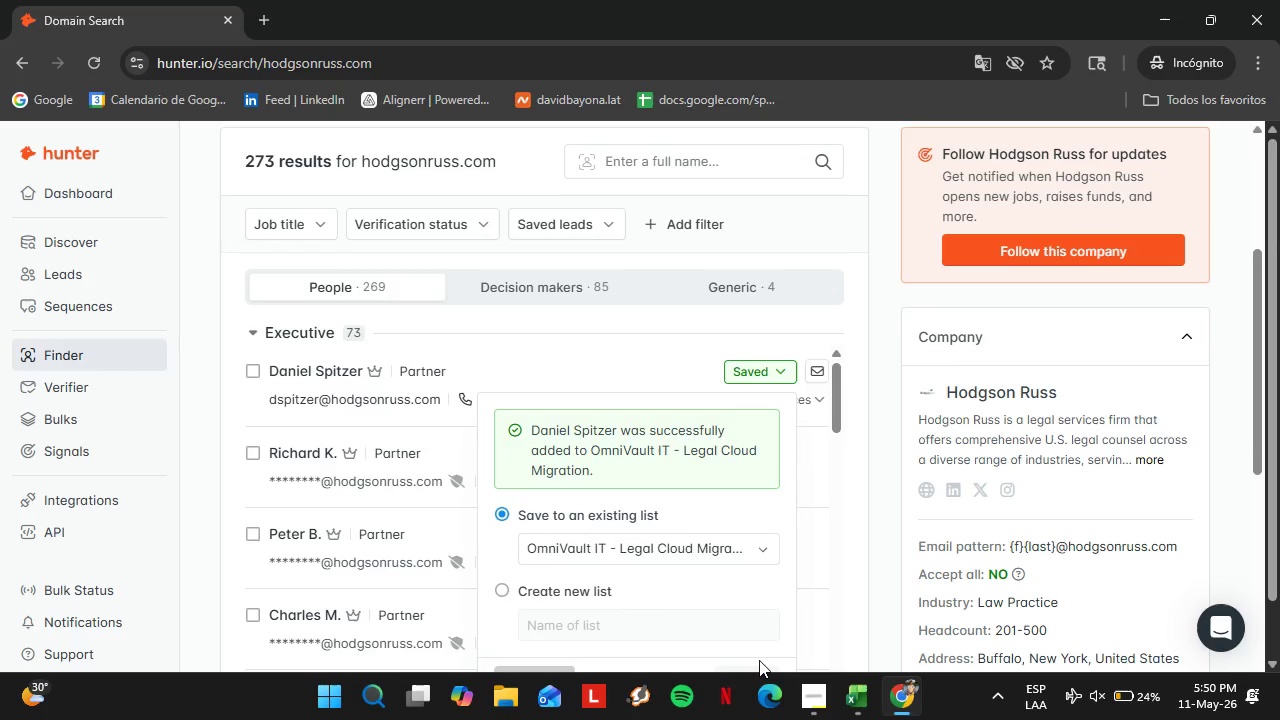 
scroll: coordinate [748, 638], scroll_direction: down, amount: 2.0
 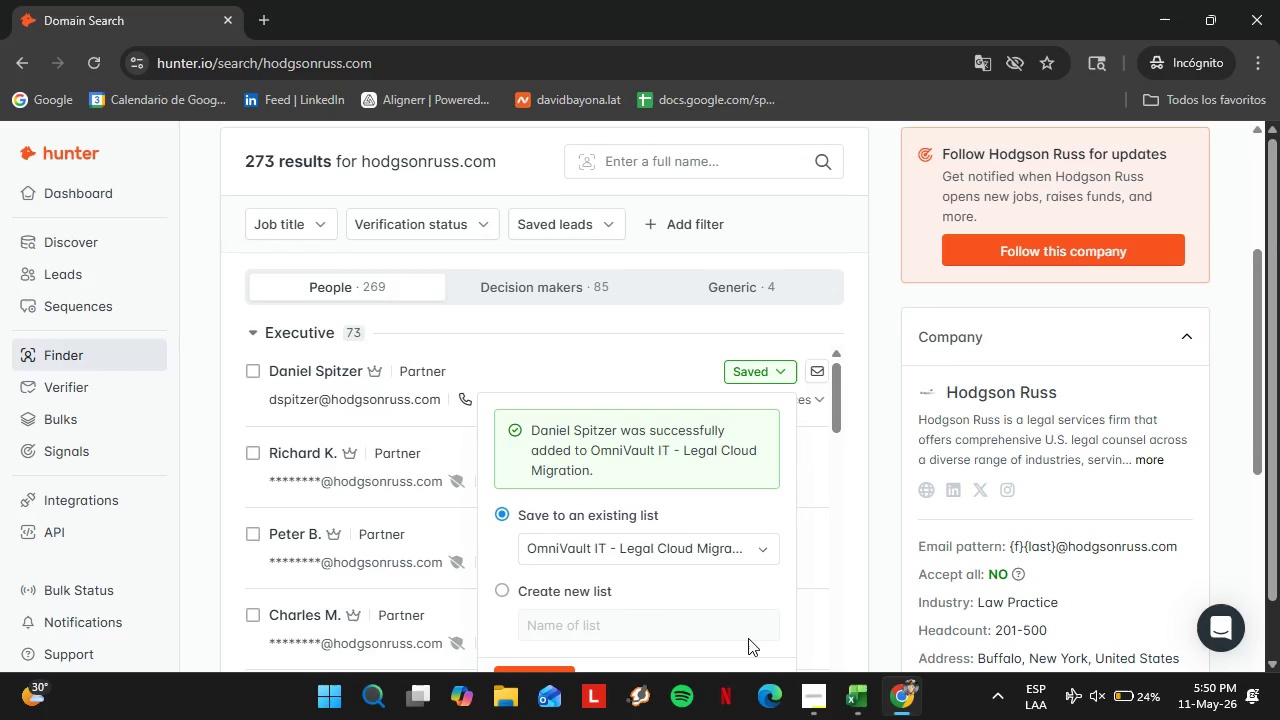 
left_click([741, 519])
 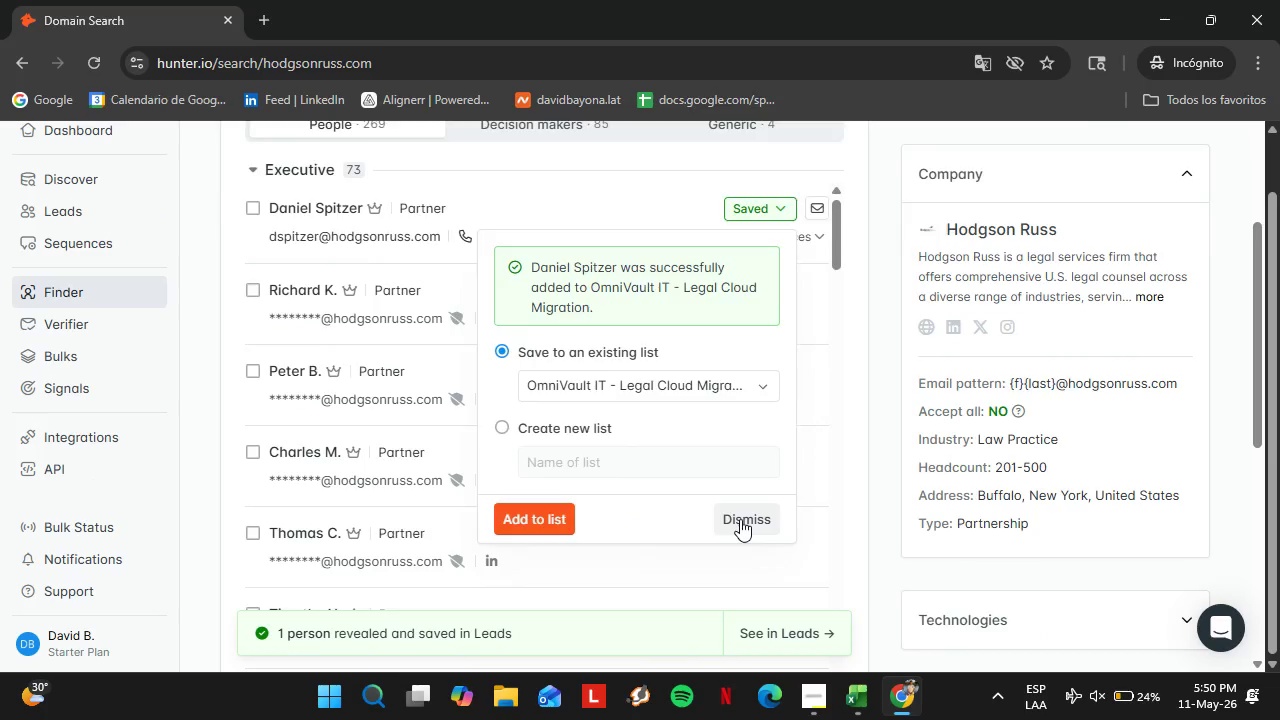 
scroll: coordinate [861, 574], scroll_direction: down, amount: 1.0
 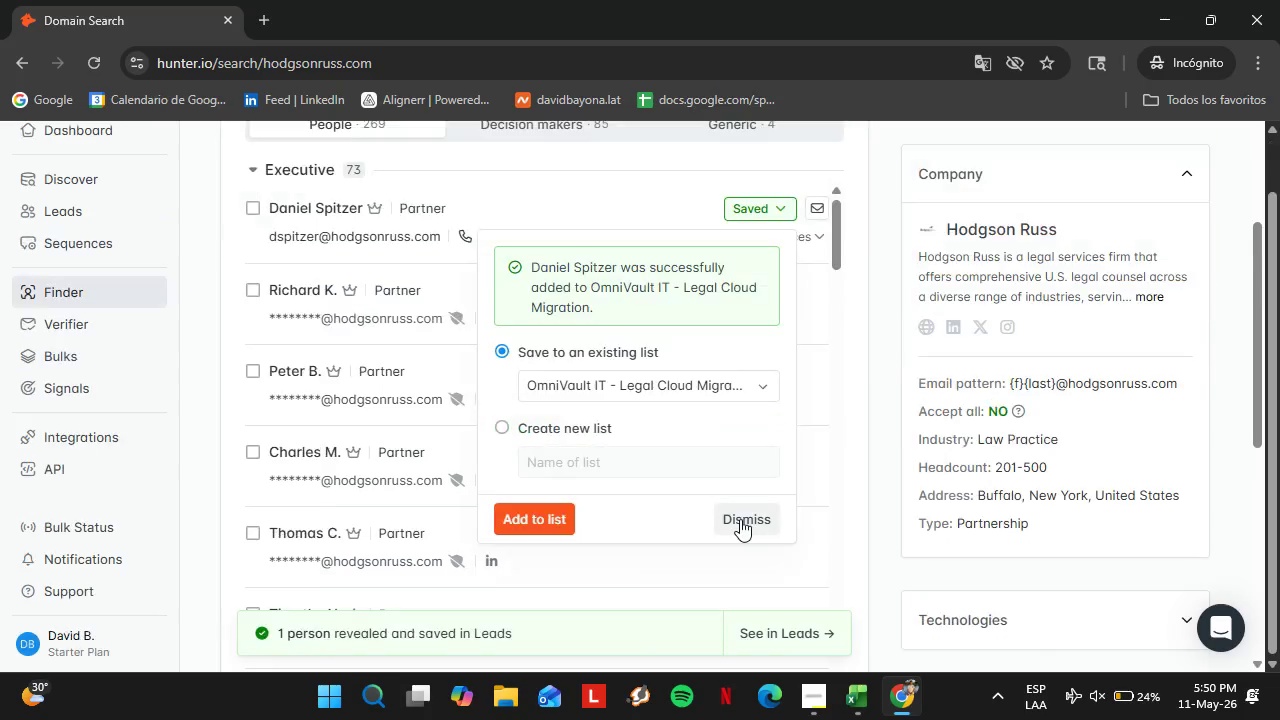 
scroll: coordinate [645, 463], scroll_direction: up, amount: 4.0
 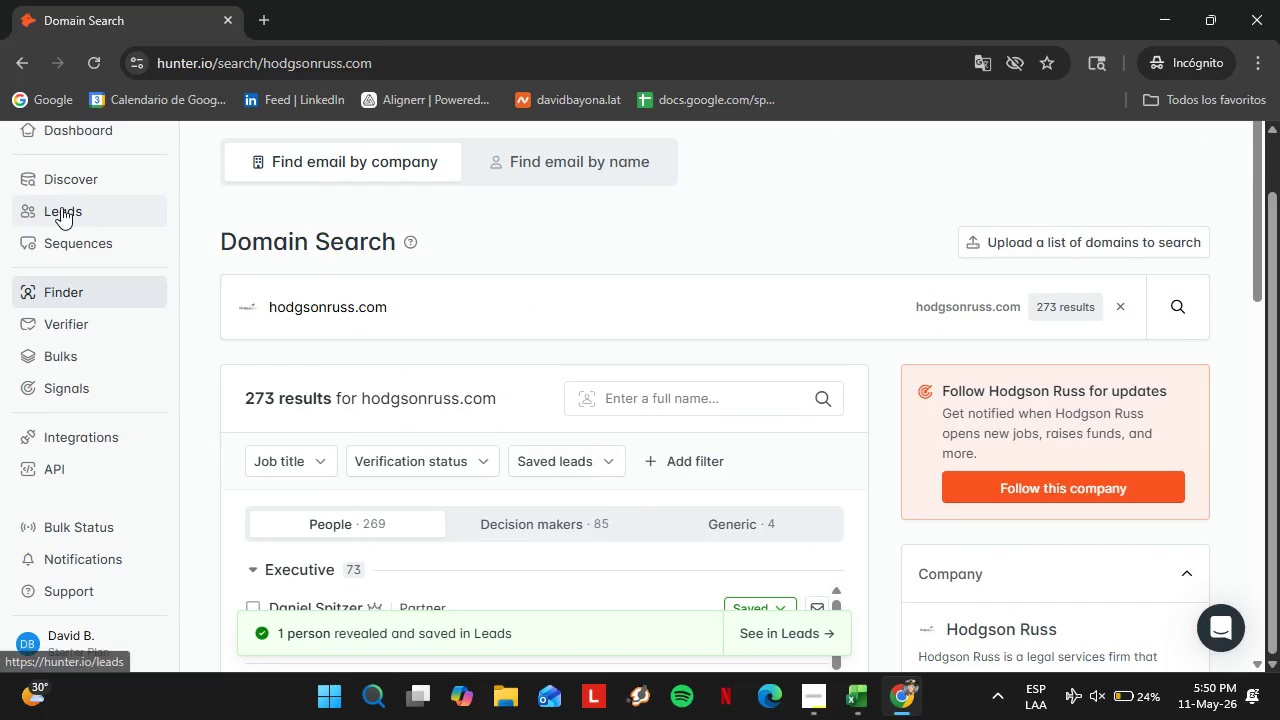 
left_click([61, 207])
 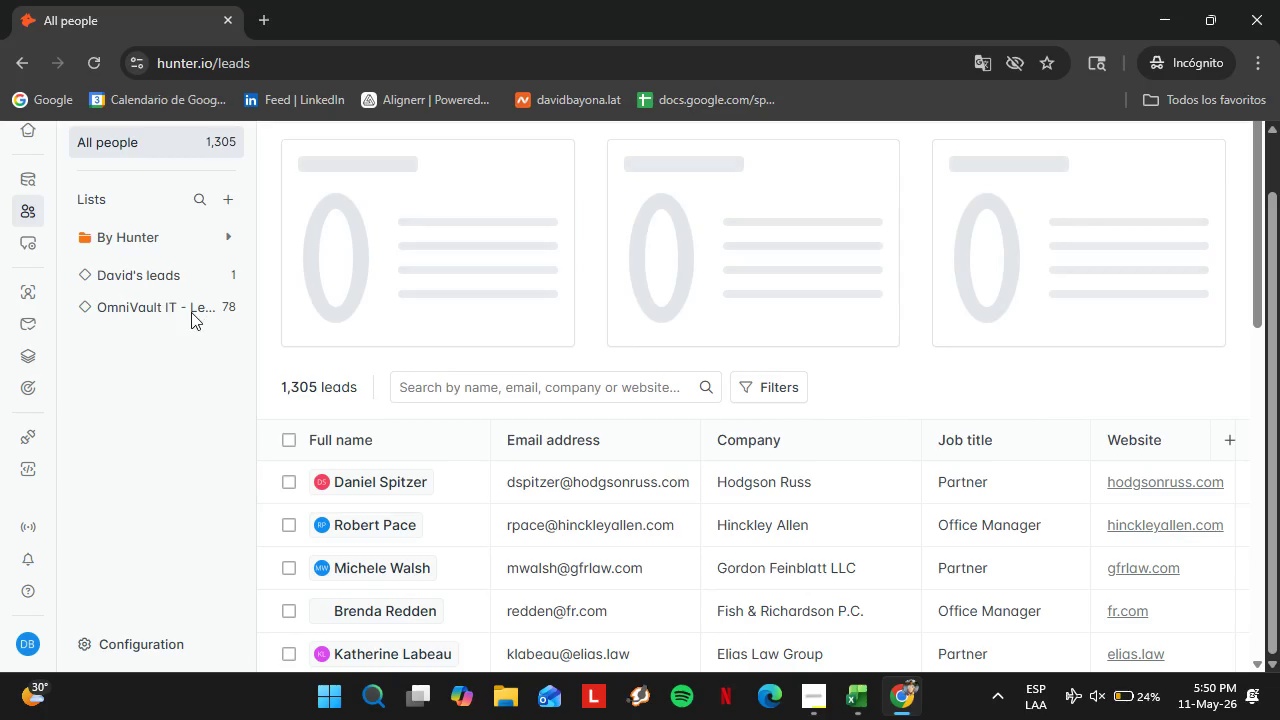 
wait(6.61)
 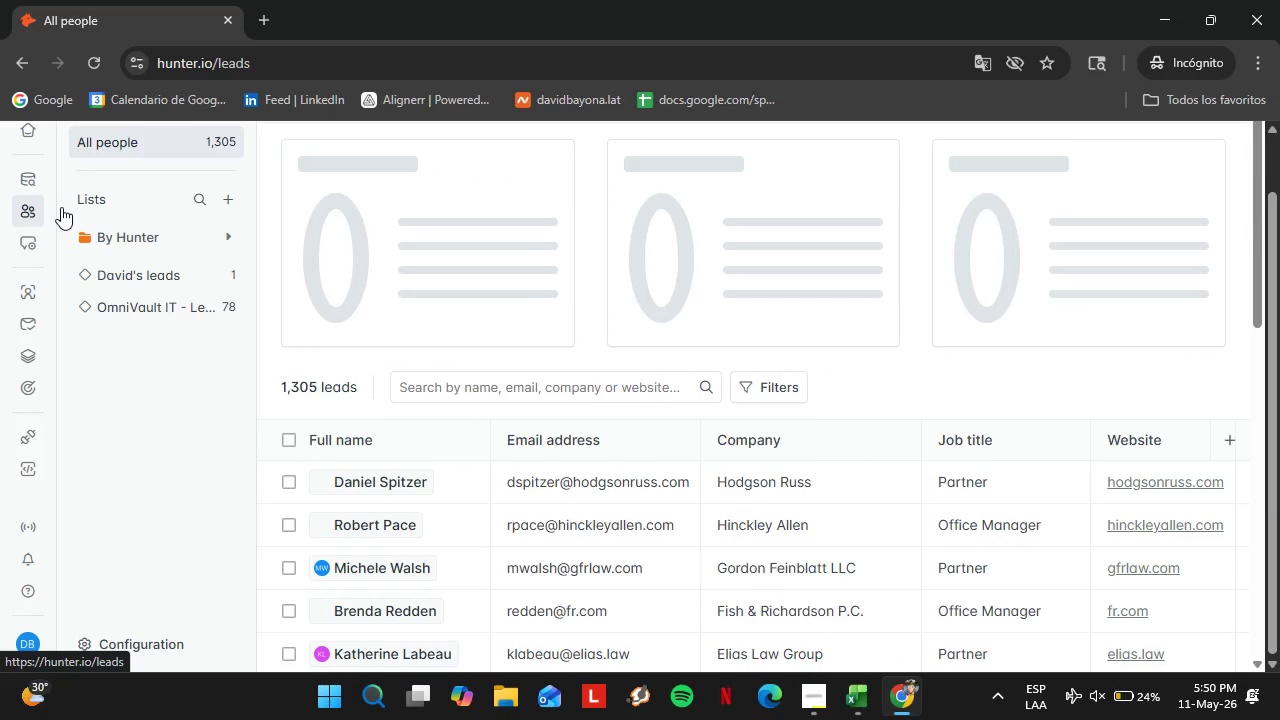 
left_click([172, 308])
 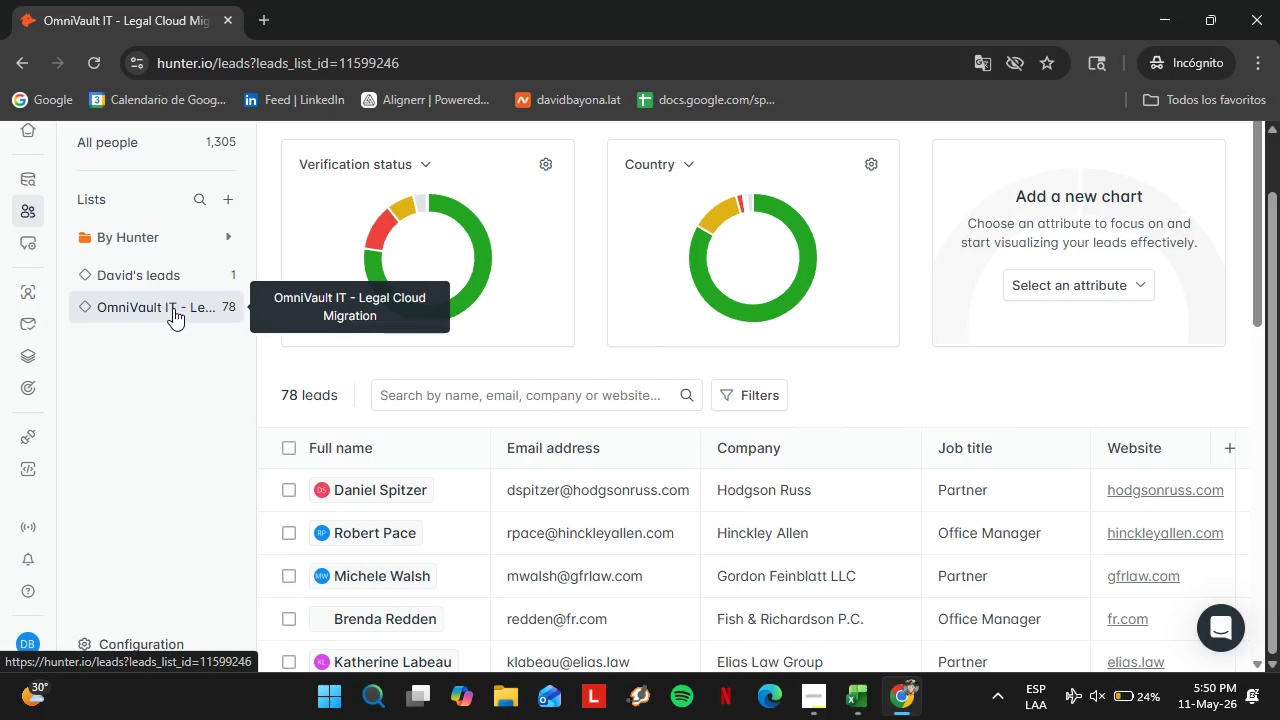 
wait(7.77)
 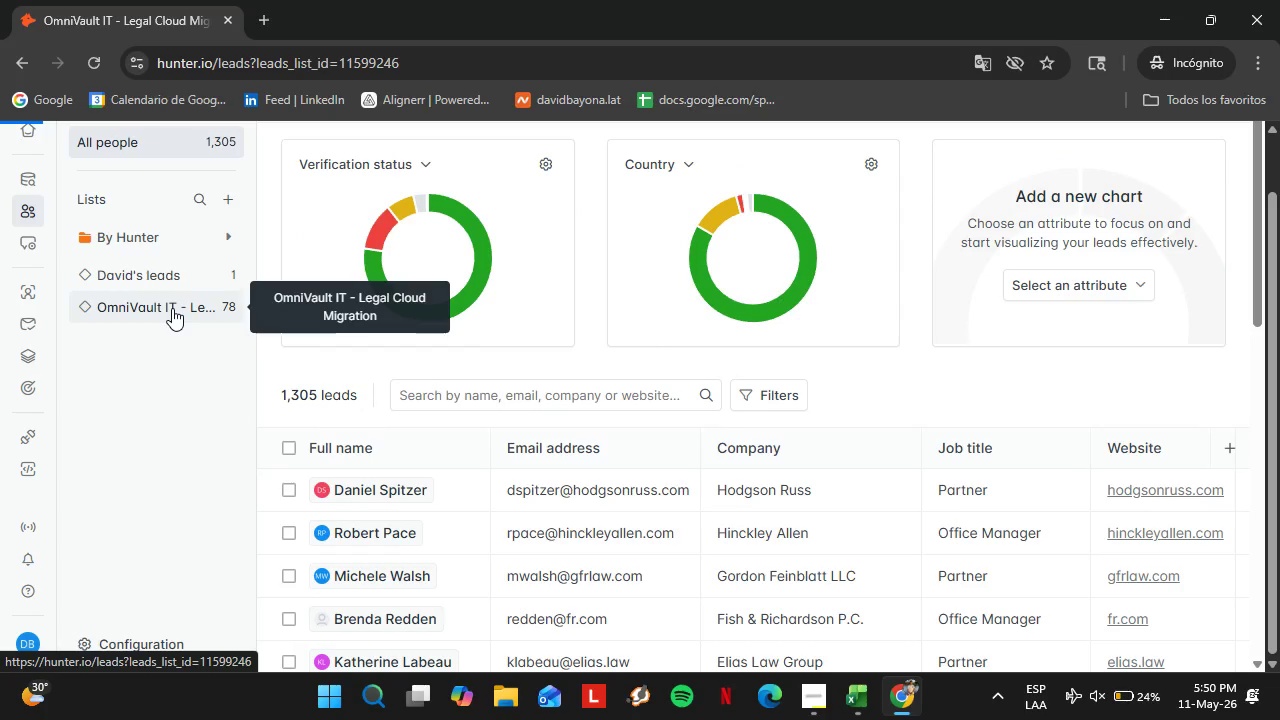 
scroll: coordinate [521, 497], scroll_direction: down, amount: 3.0
 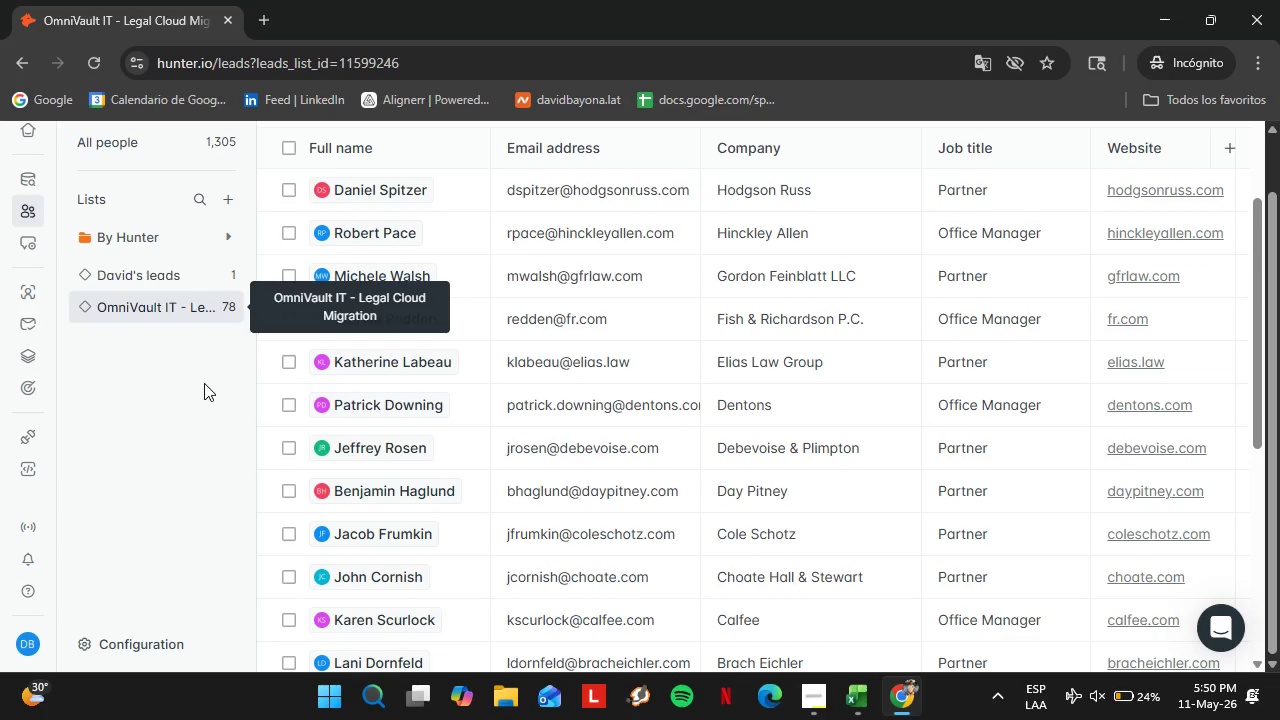 
left_click([175, 310])
 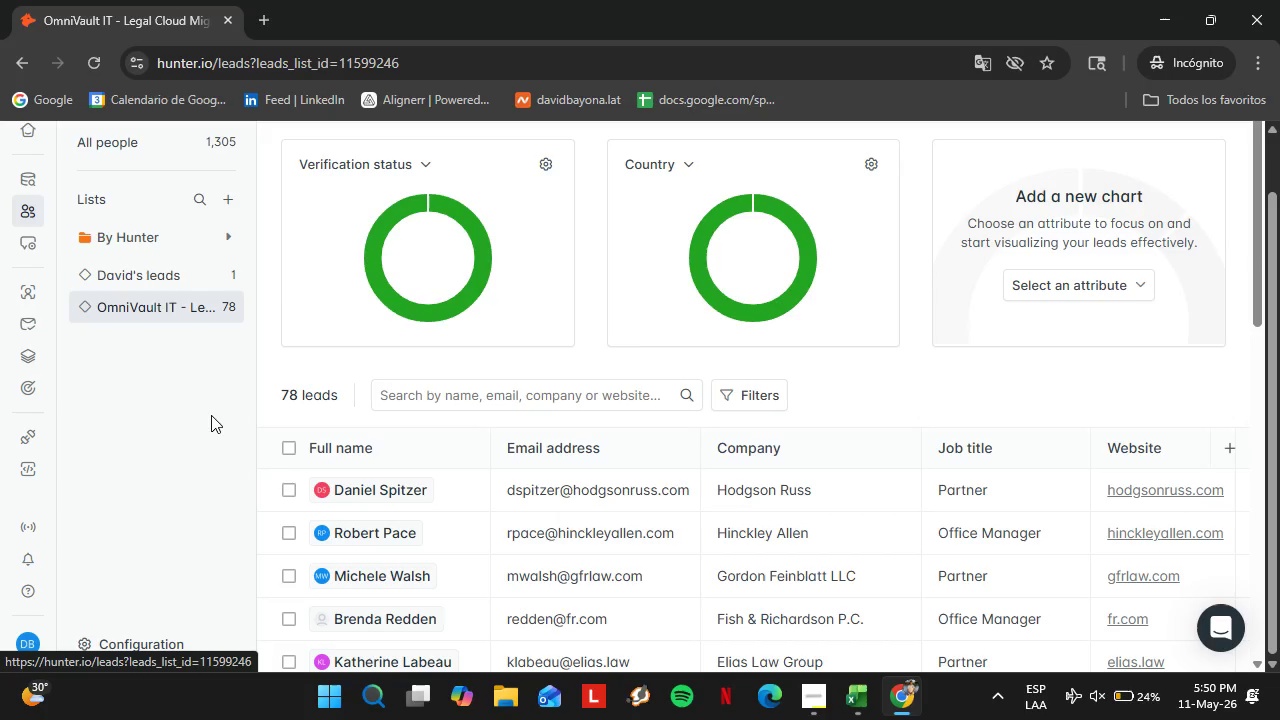 
wait(15.14)
 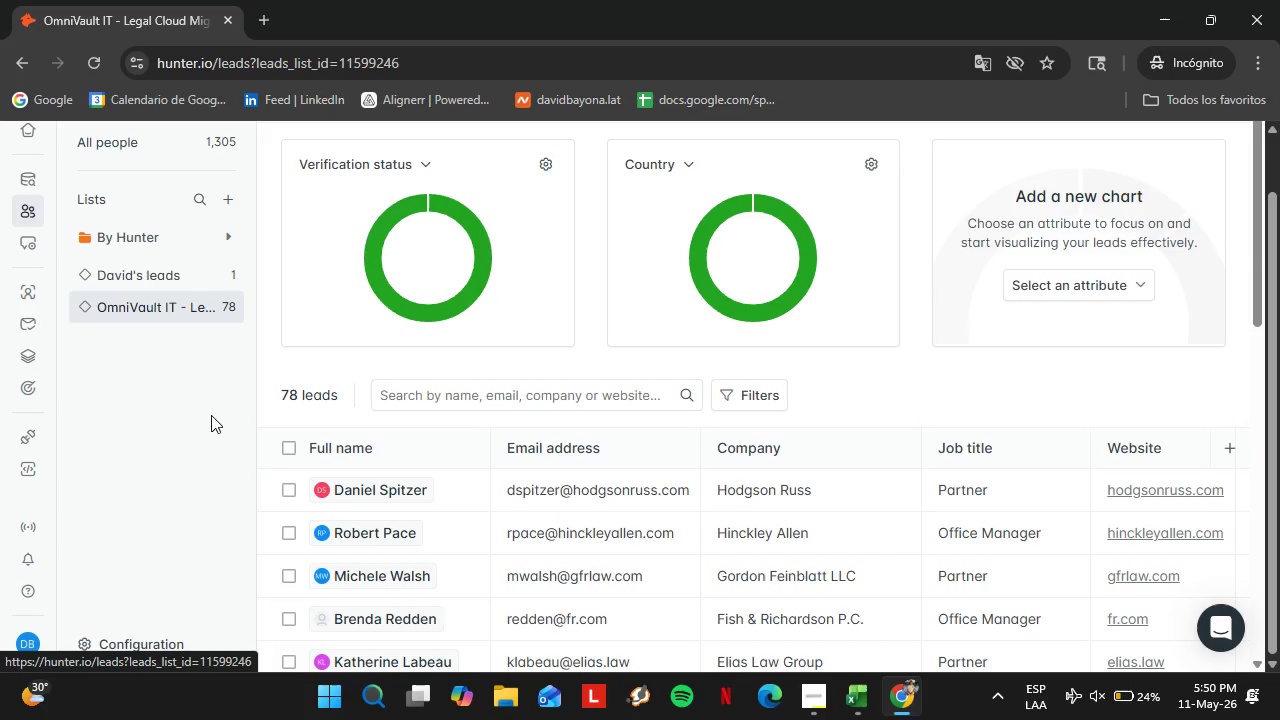 
scroll: coordinate [773, 515], scroll_direction: down, amount: 7.0
 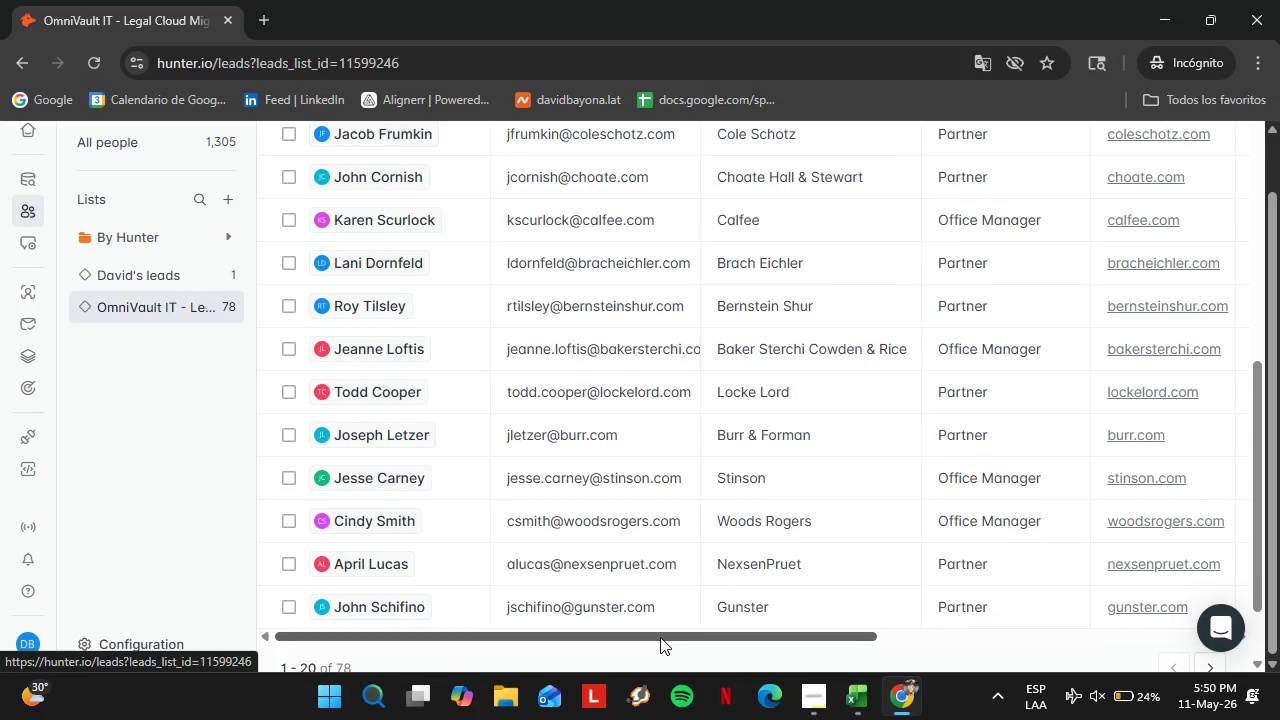 
left_click_drag(start_coordinate=[660, 637], to_coordinate=[1038, 632])
 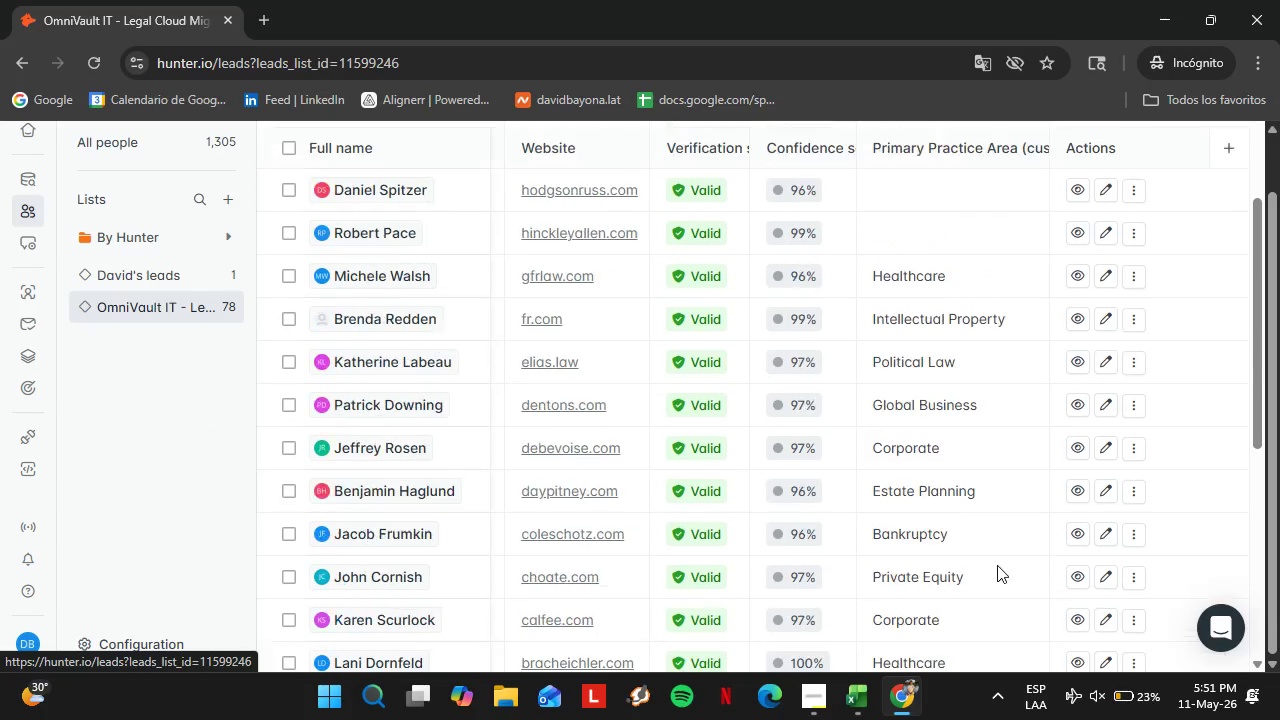 
scroll: coordinate [995, 557], scroll_direction: up, amount: 5.0
 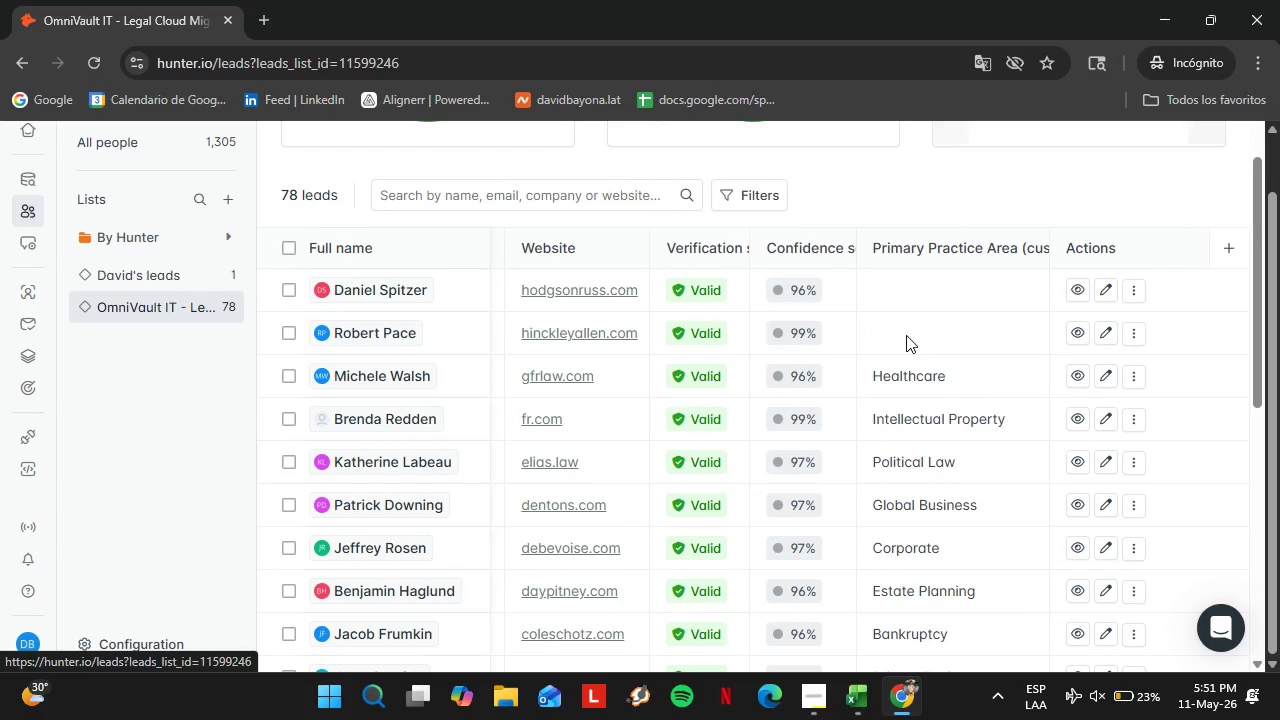 
double_click([906, 335])
 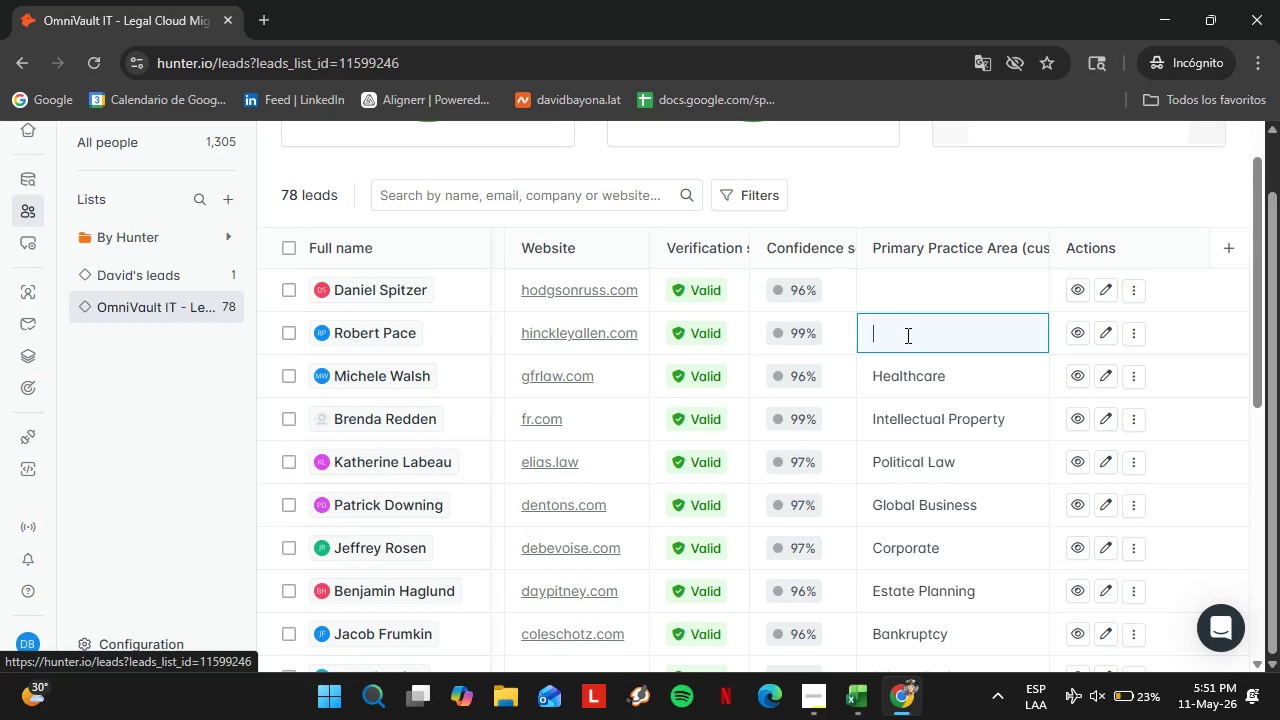 
triple_click([906, 335])
 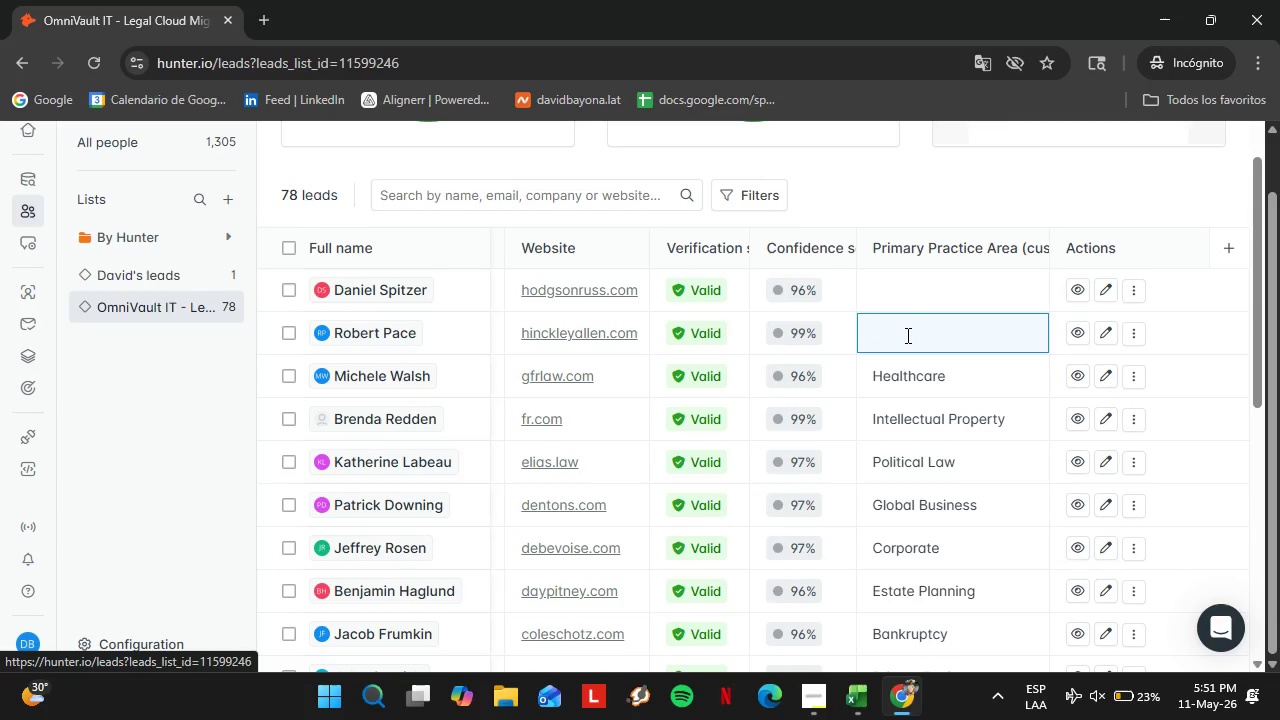 
type(Construction Law)
 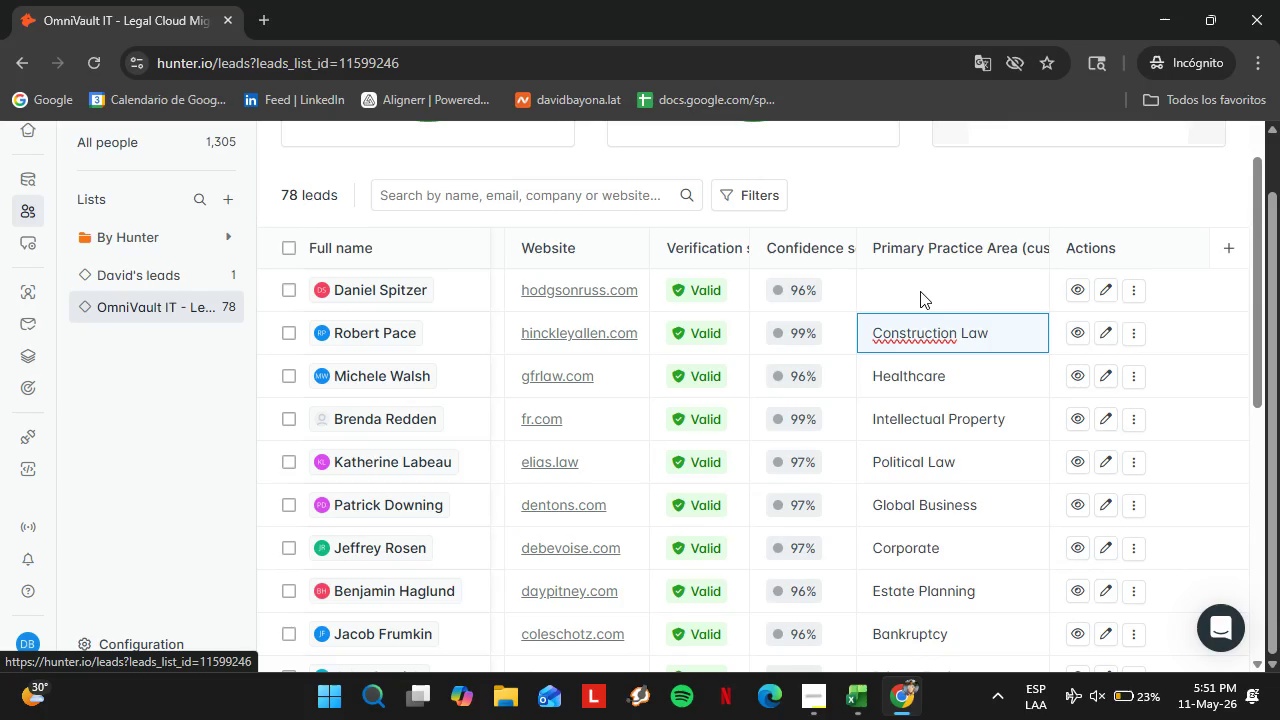 
double_click([920, 291])
 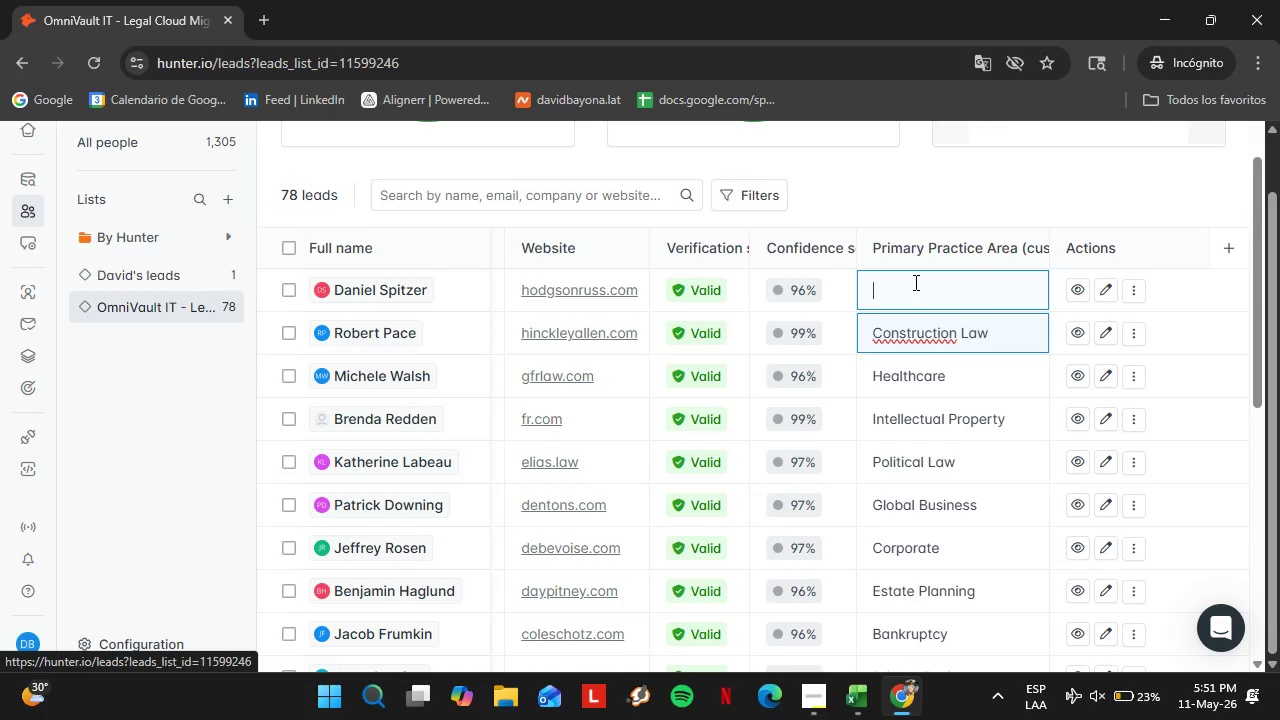 
left_click([914, 282])
 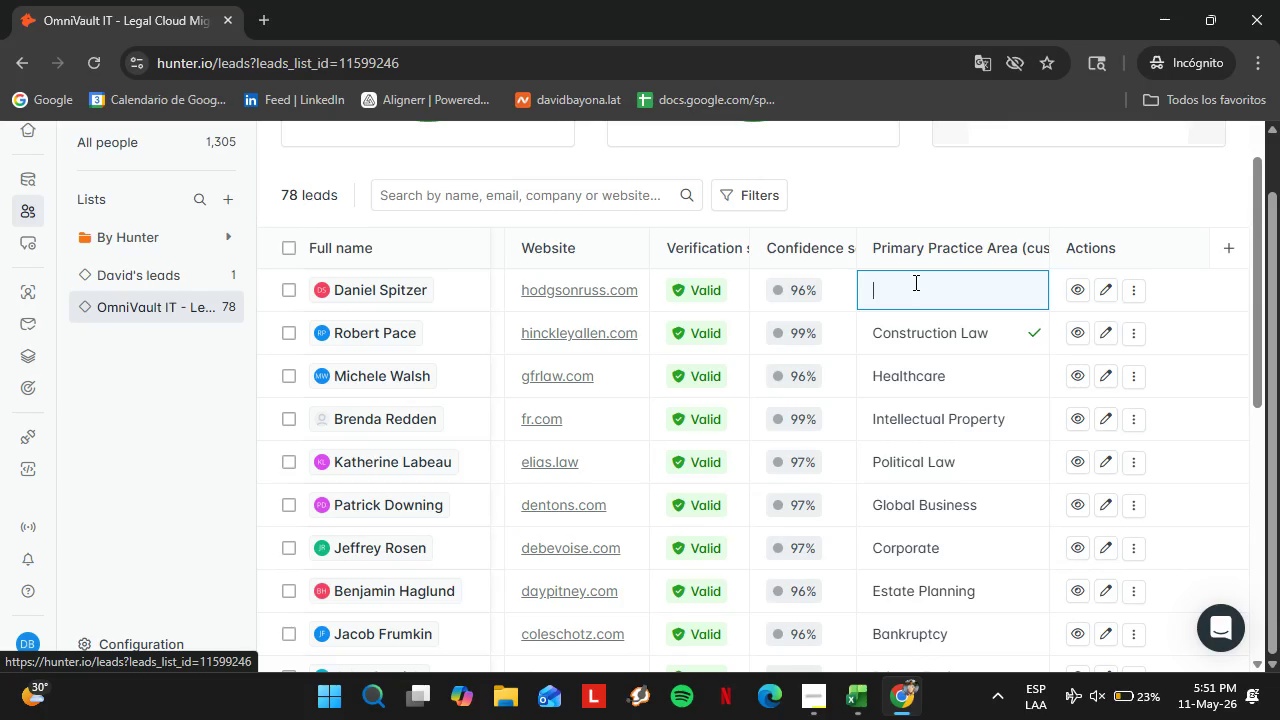 
type(Corporate)
 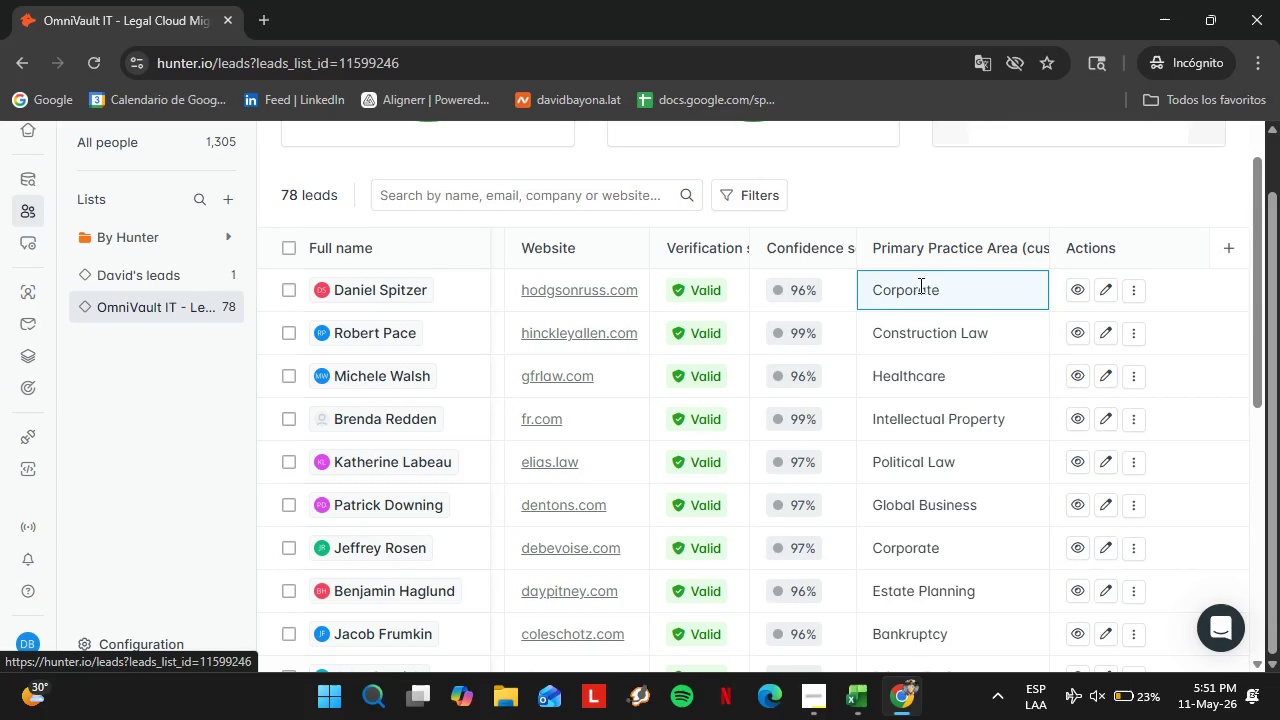 
key(Enter)
 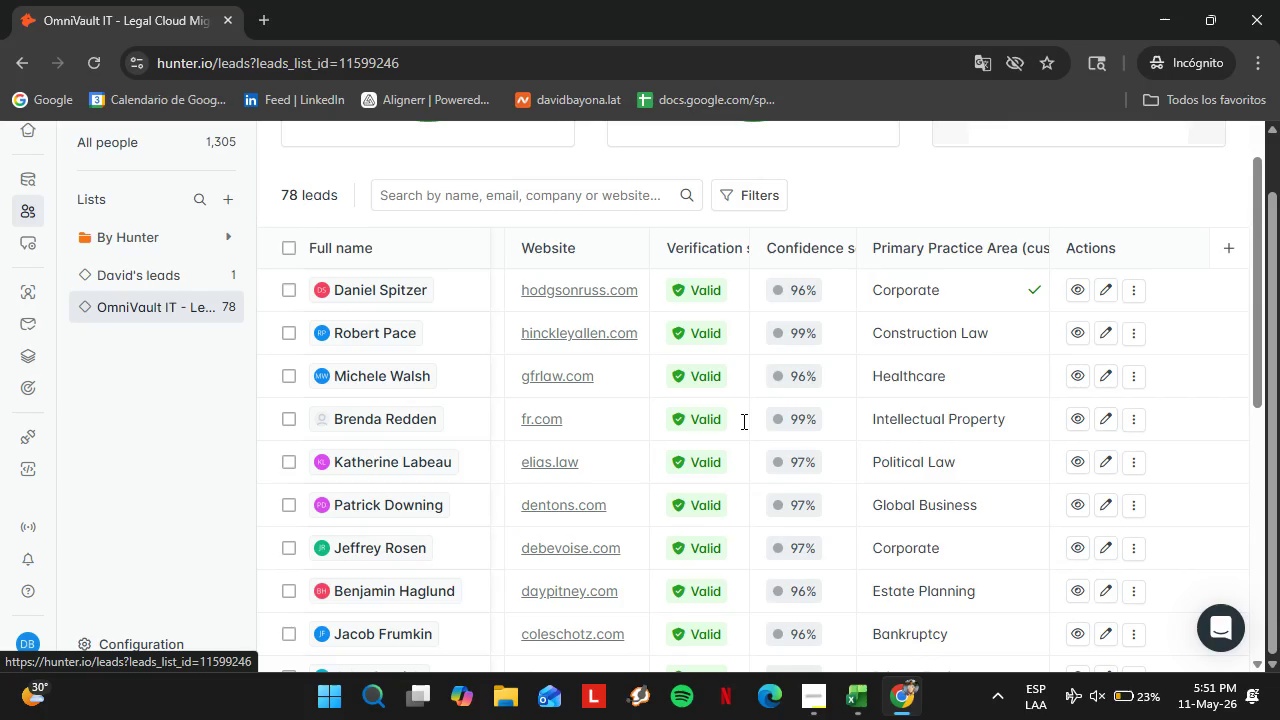 
scroll: coordinate [544, 469], scroll_direction: down, amount: 6.0
 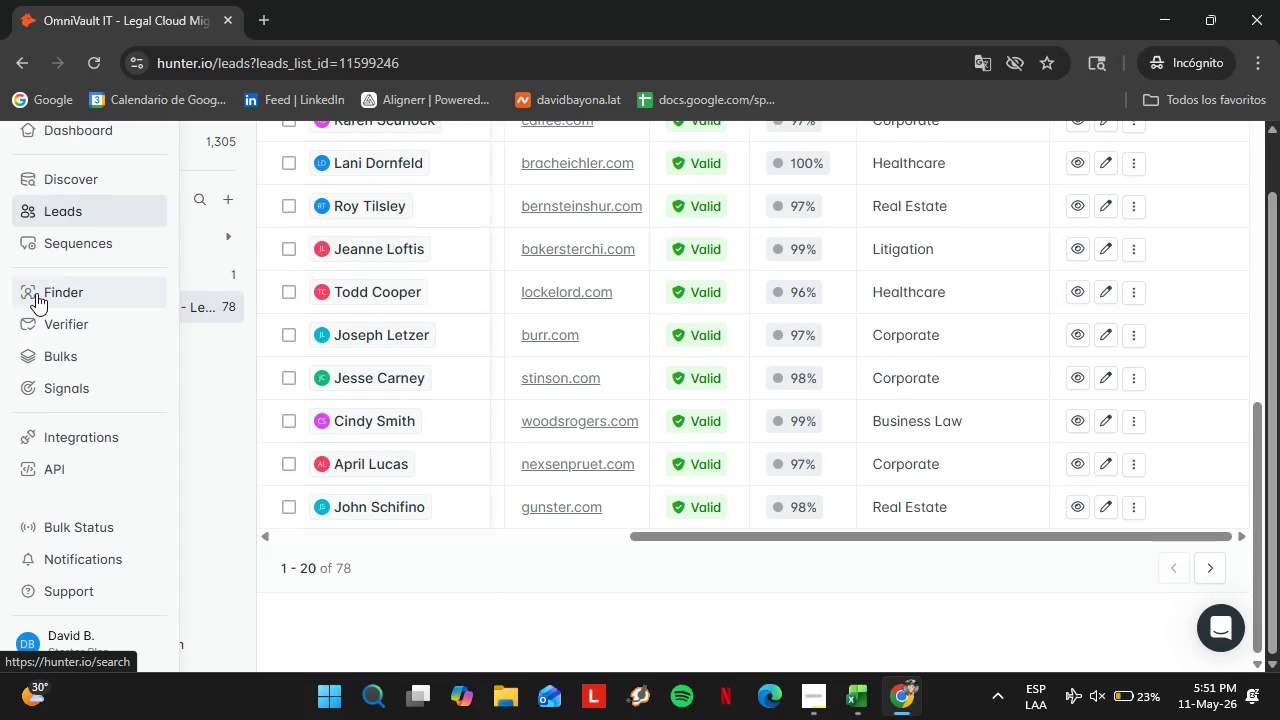 
left_click([36, 293])
 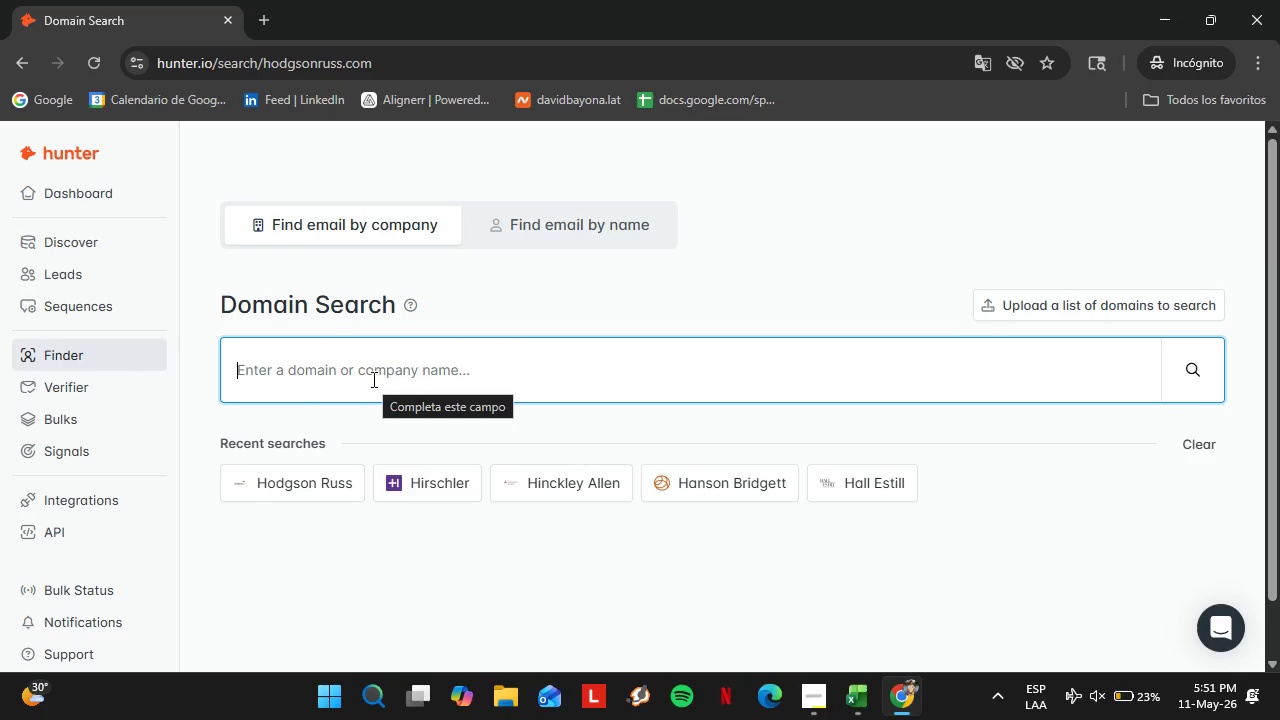 
wait(5.12)
 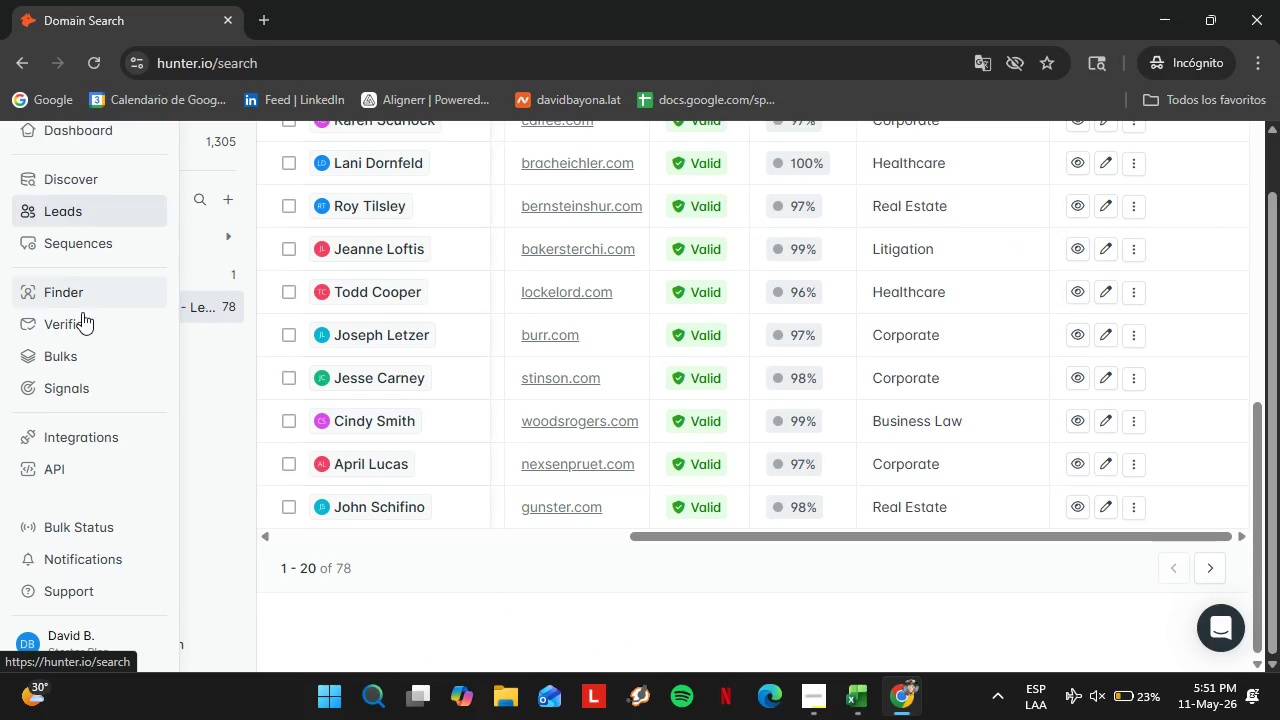 
type(honigman.com)
 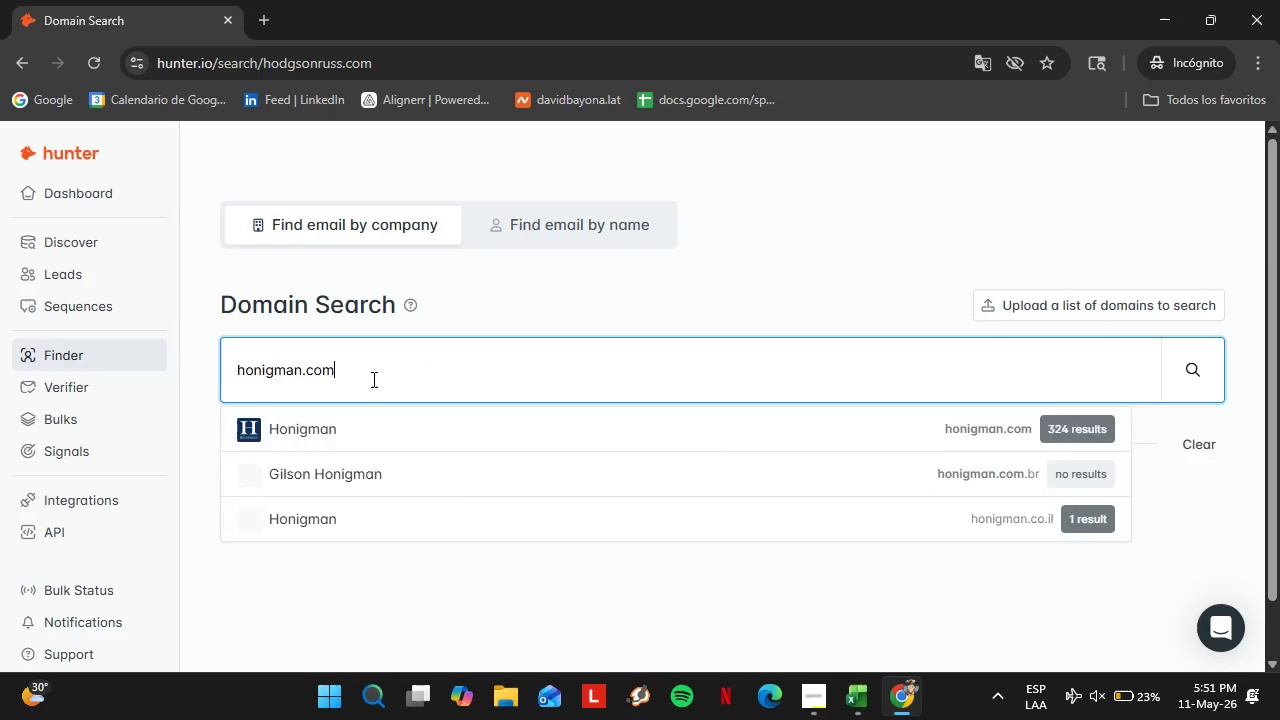 
key(Enter)
 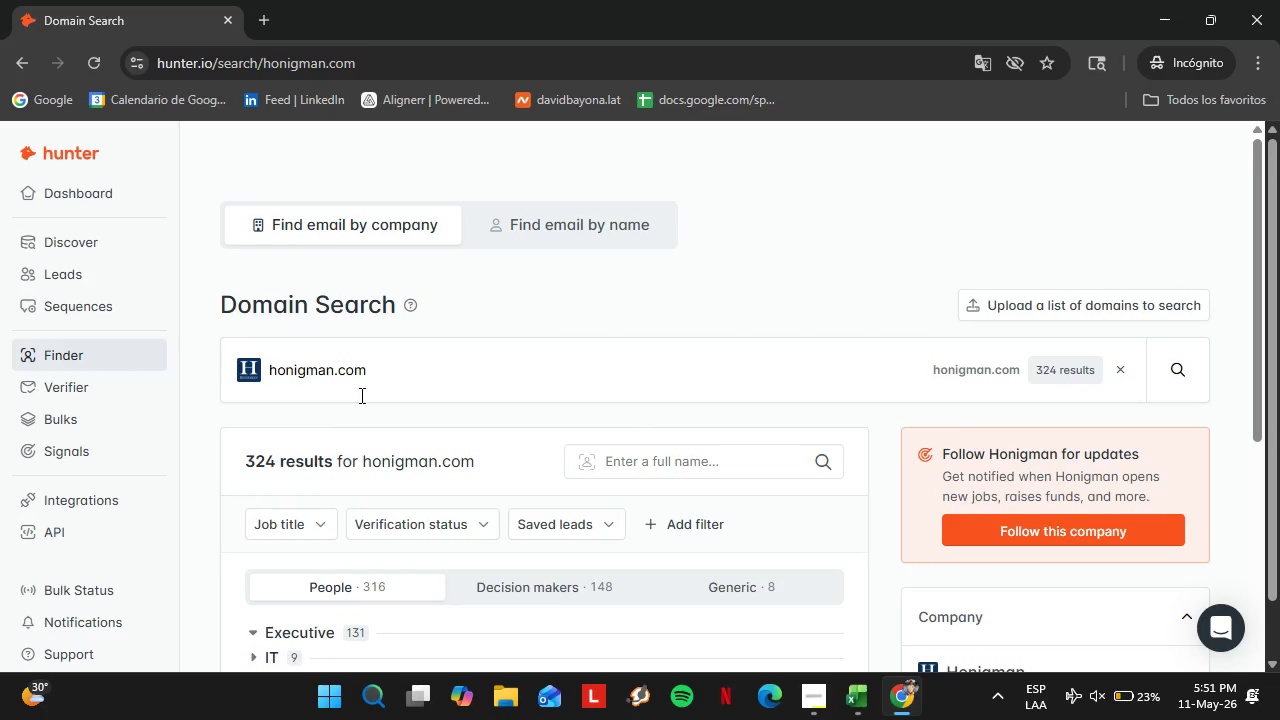 
scroll: coordinate [413, 419], scroll_direction: down, amount: 3.0
 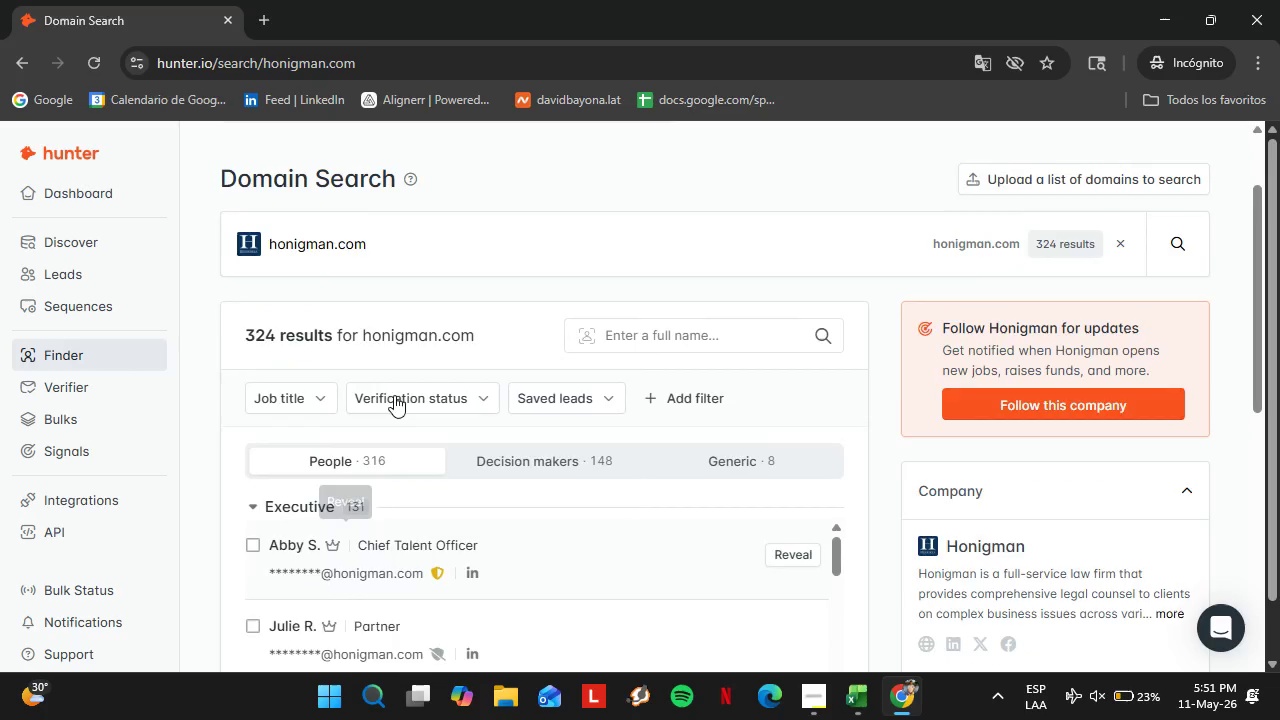 
scroll: coordinate [394, 395], scroll_direction: up, amount: 3.0
 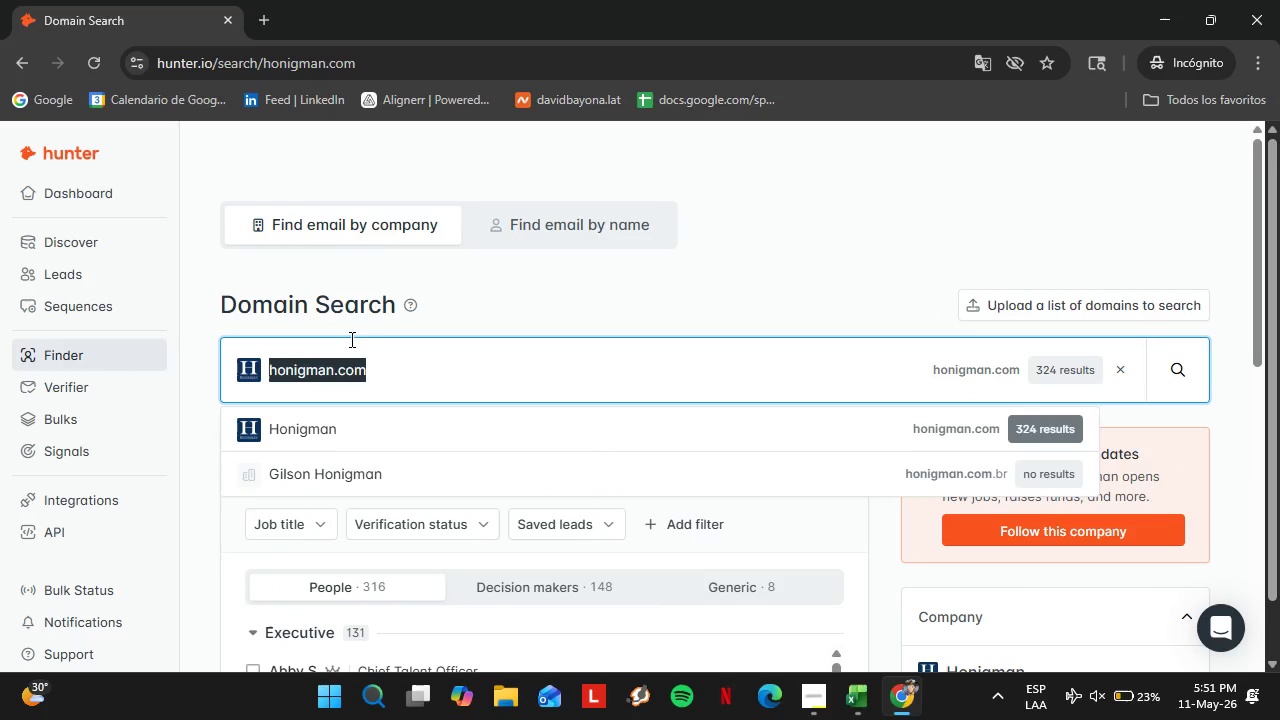 
triple_click([350, 339])
 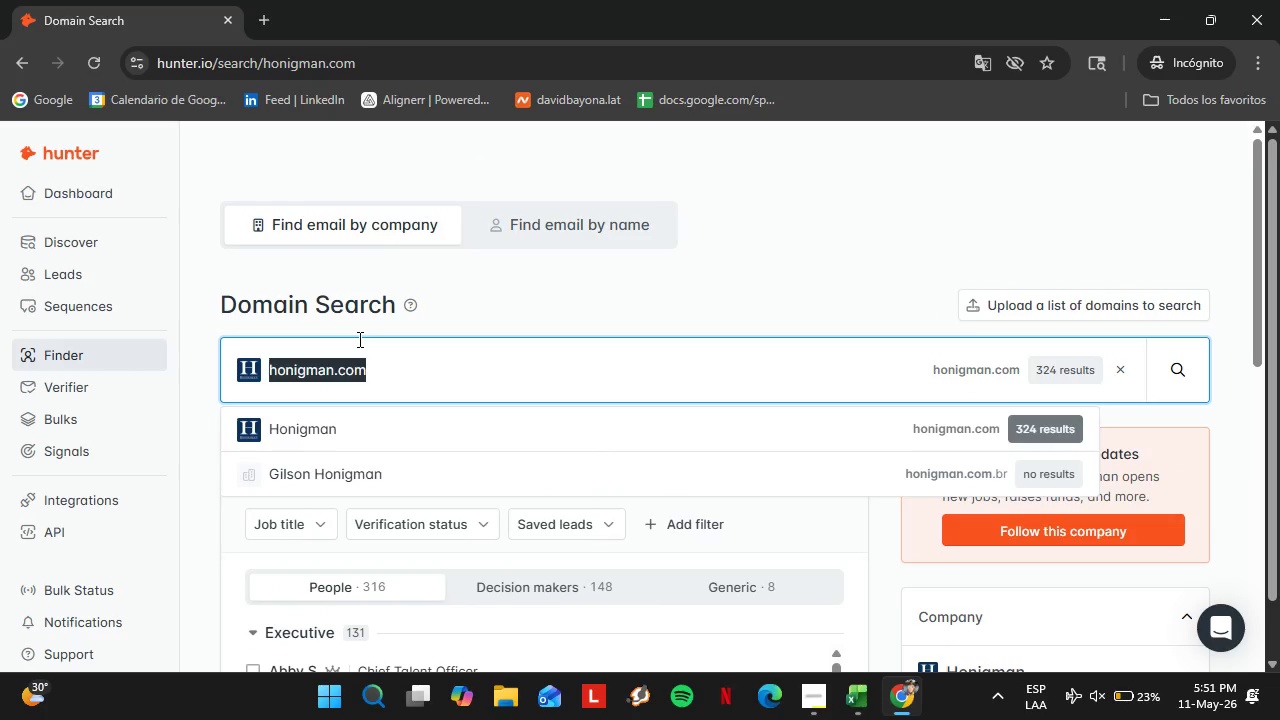 
type(jw.com)
 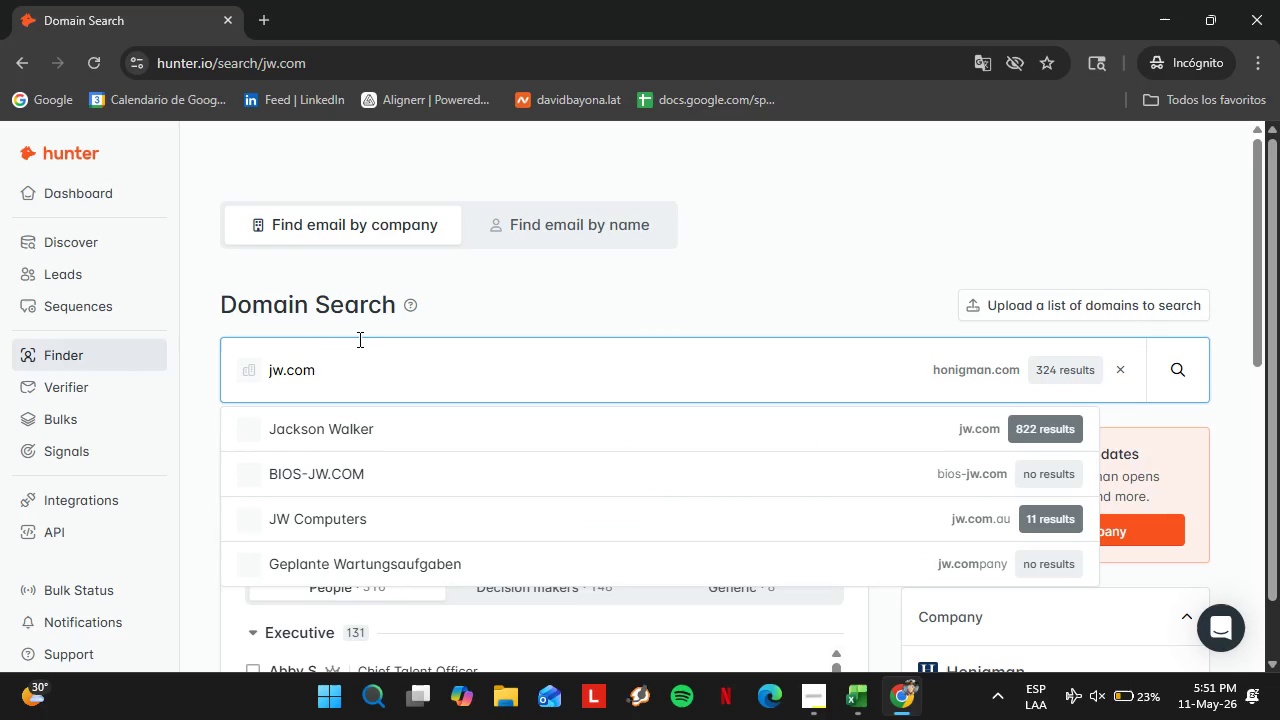 
key(Enter)
 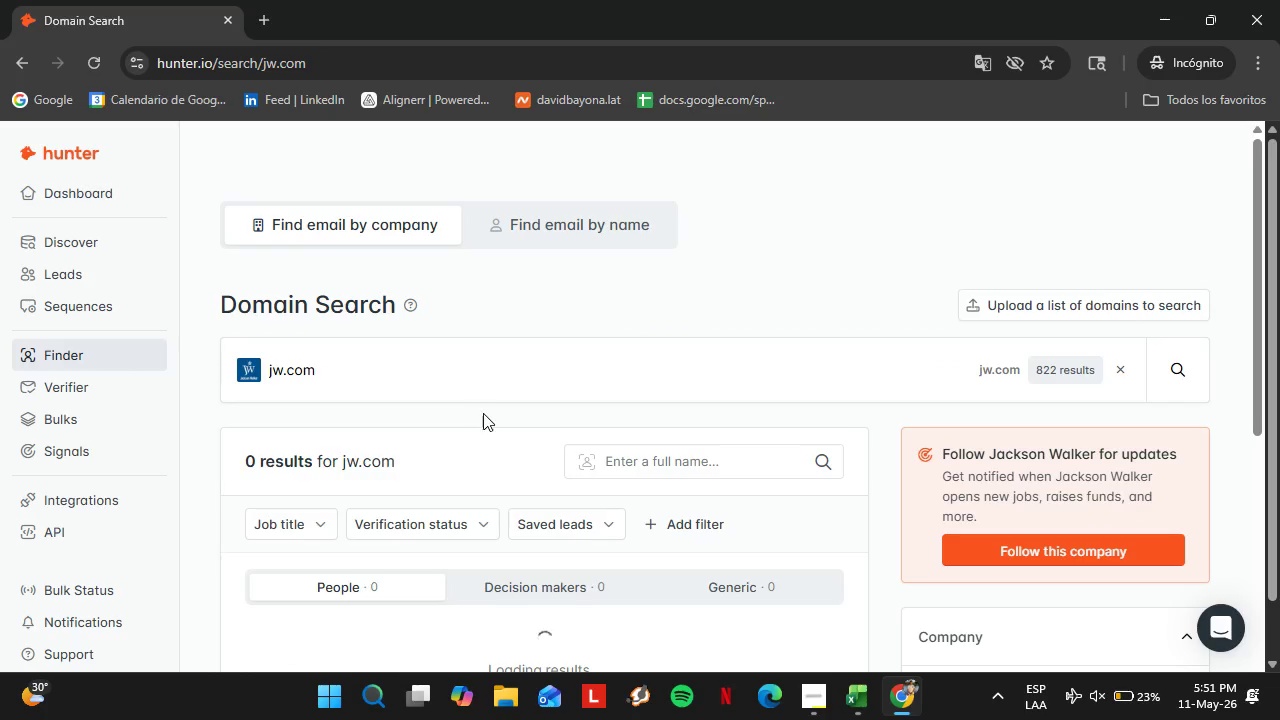 
scroll: coordinate [483, 413], scroll_direction: down, amount: 3.0
 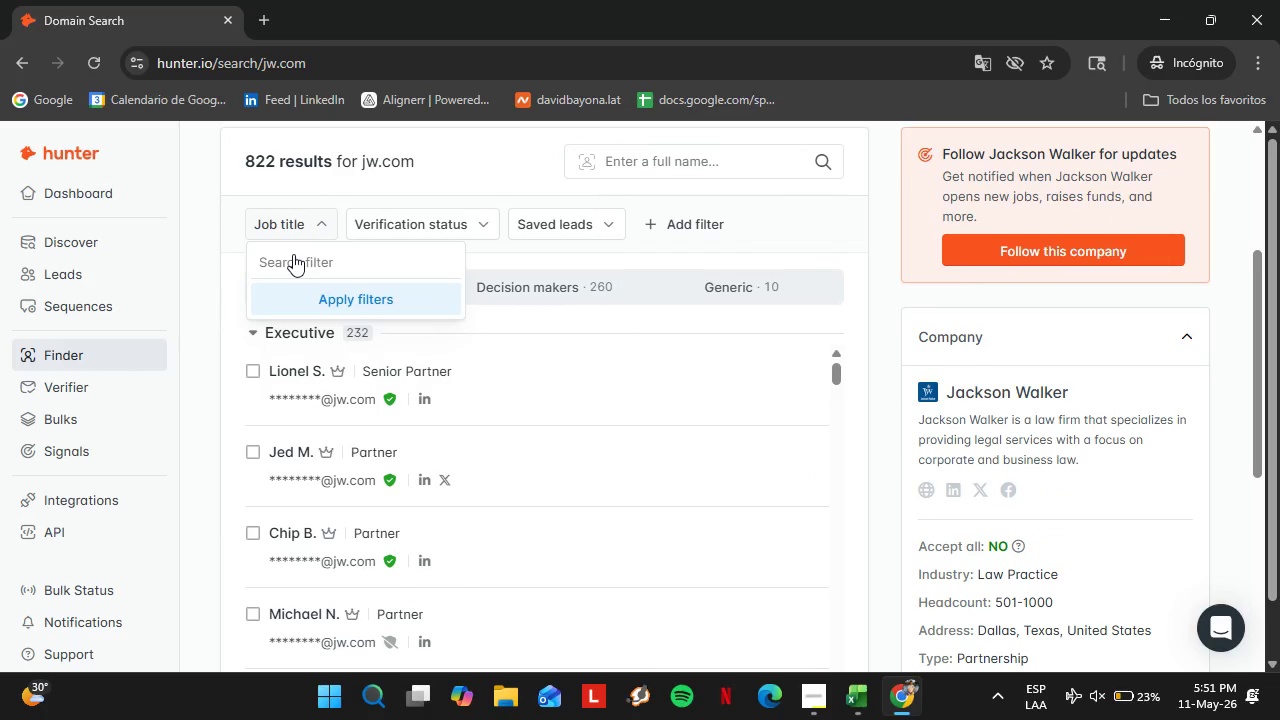 
double_click([301, 265])
 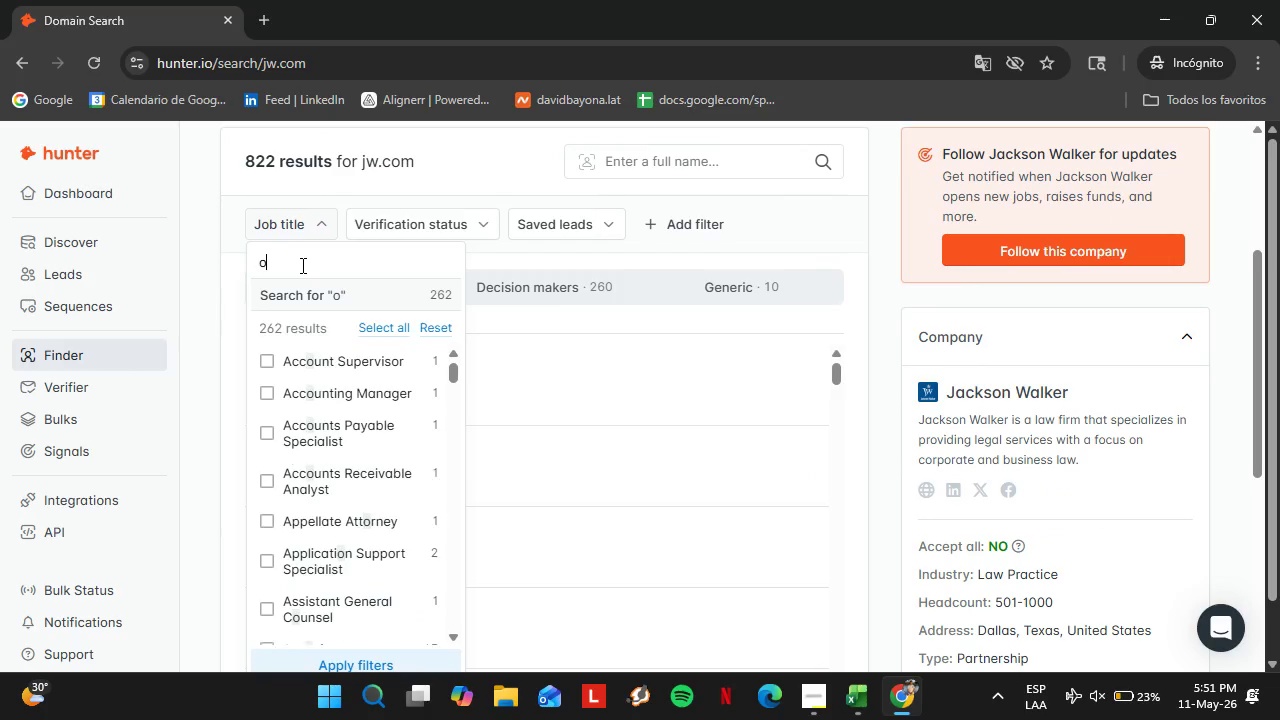 
type(office km)
key(Backspace)
key(Backspace)
type(m)
 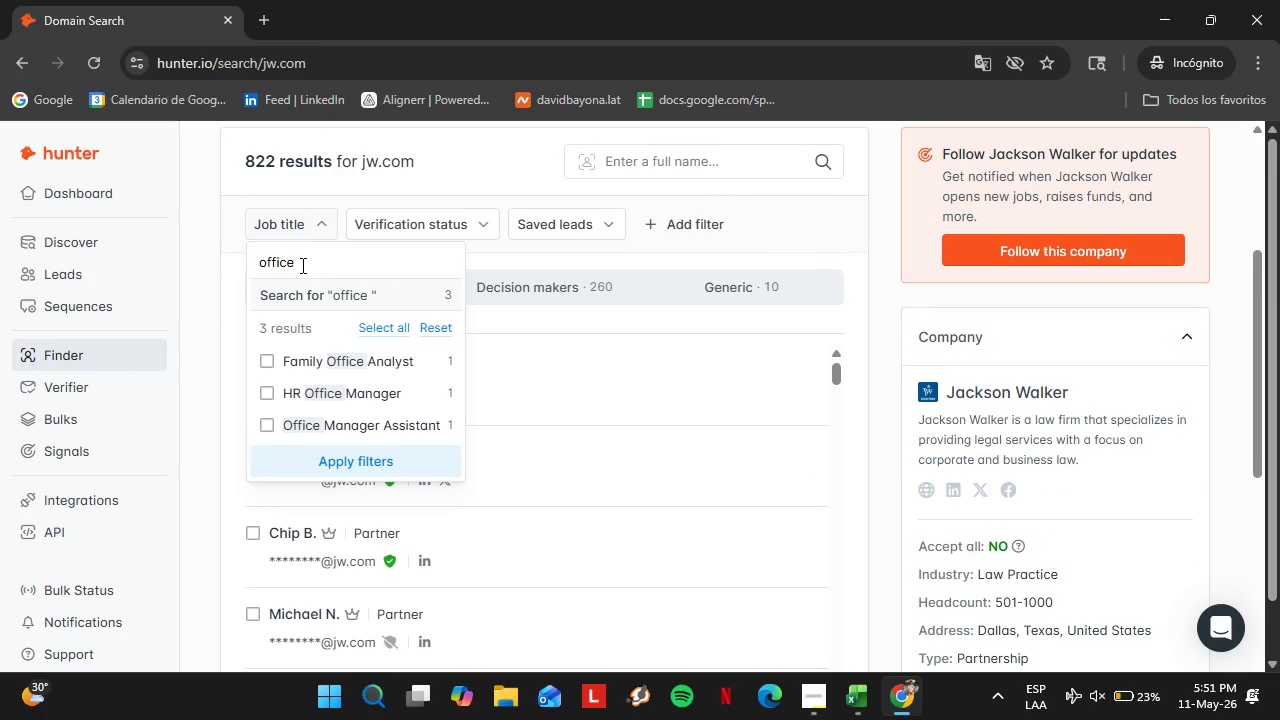 
hold_key(key=Backspace, duration=0.84)
 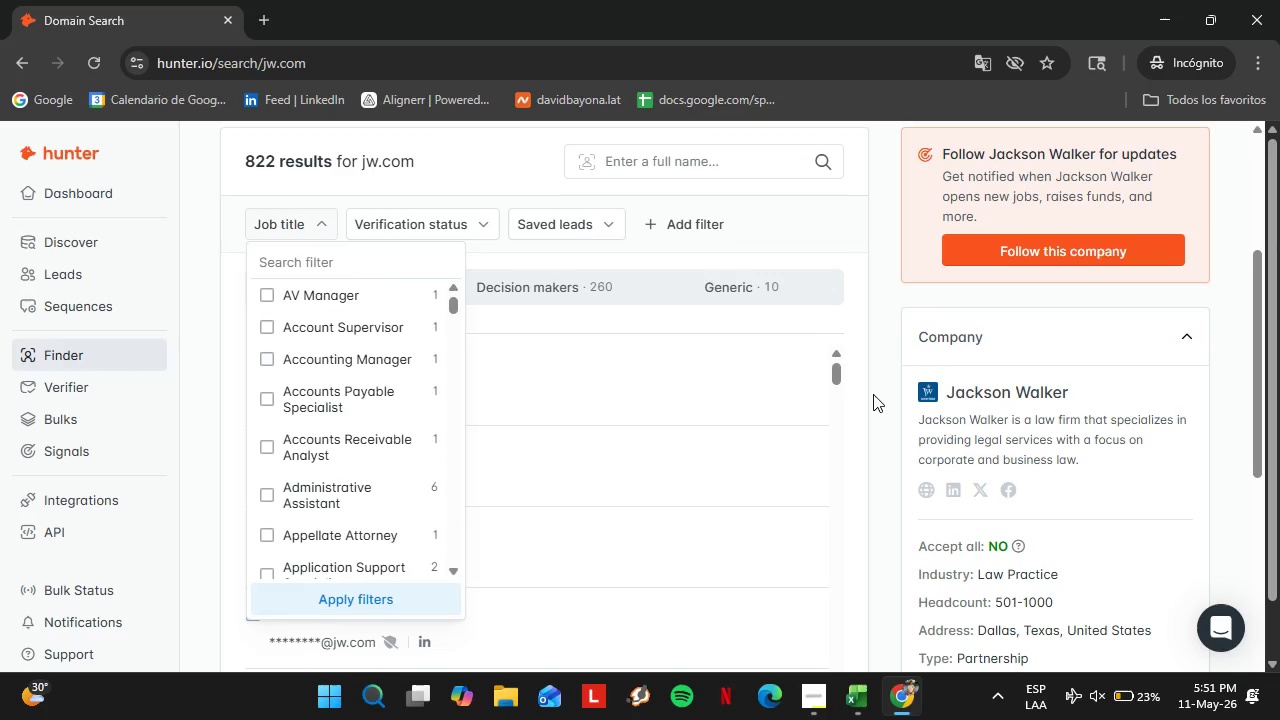 
left_click([873, 394])
 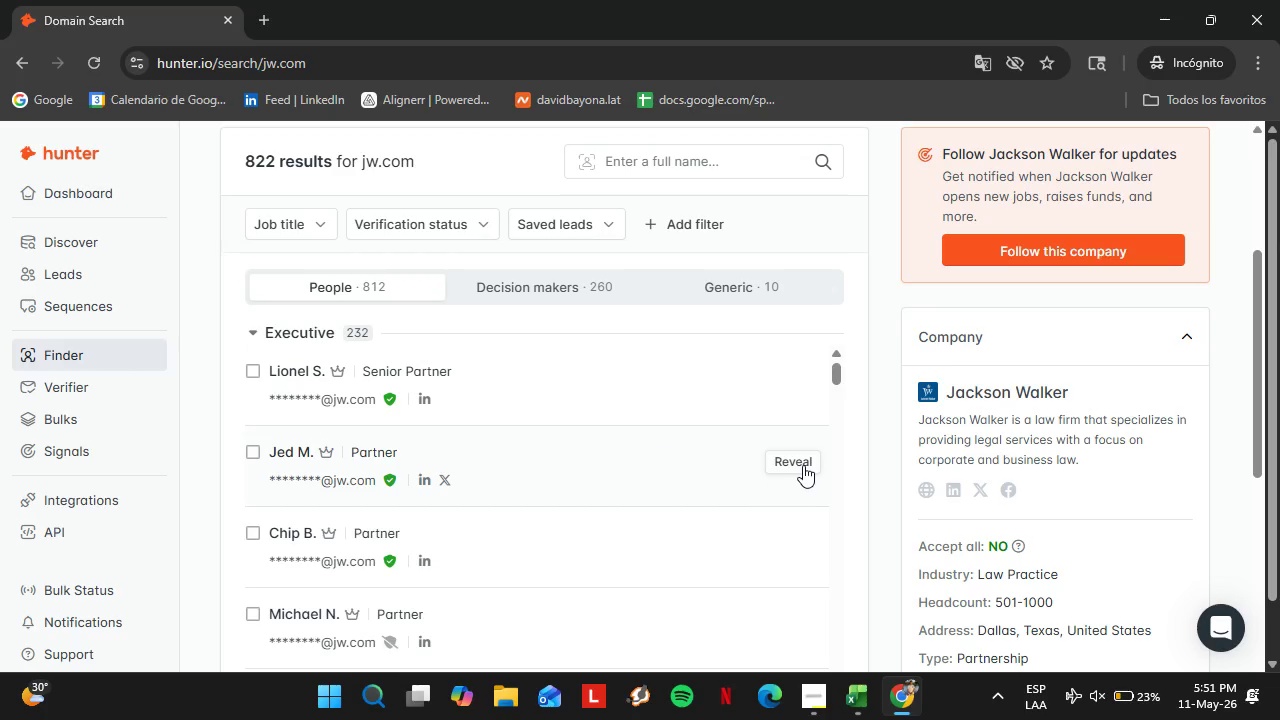 
left_click([797, 463])
 